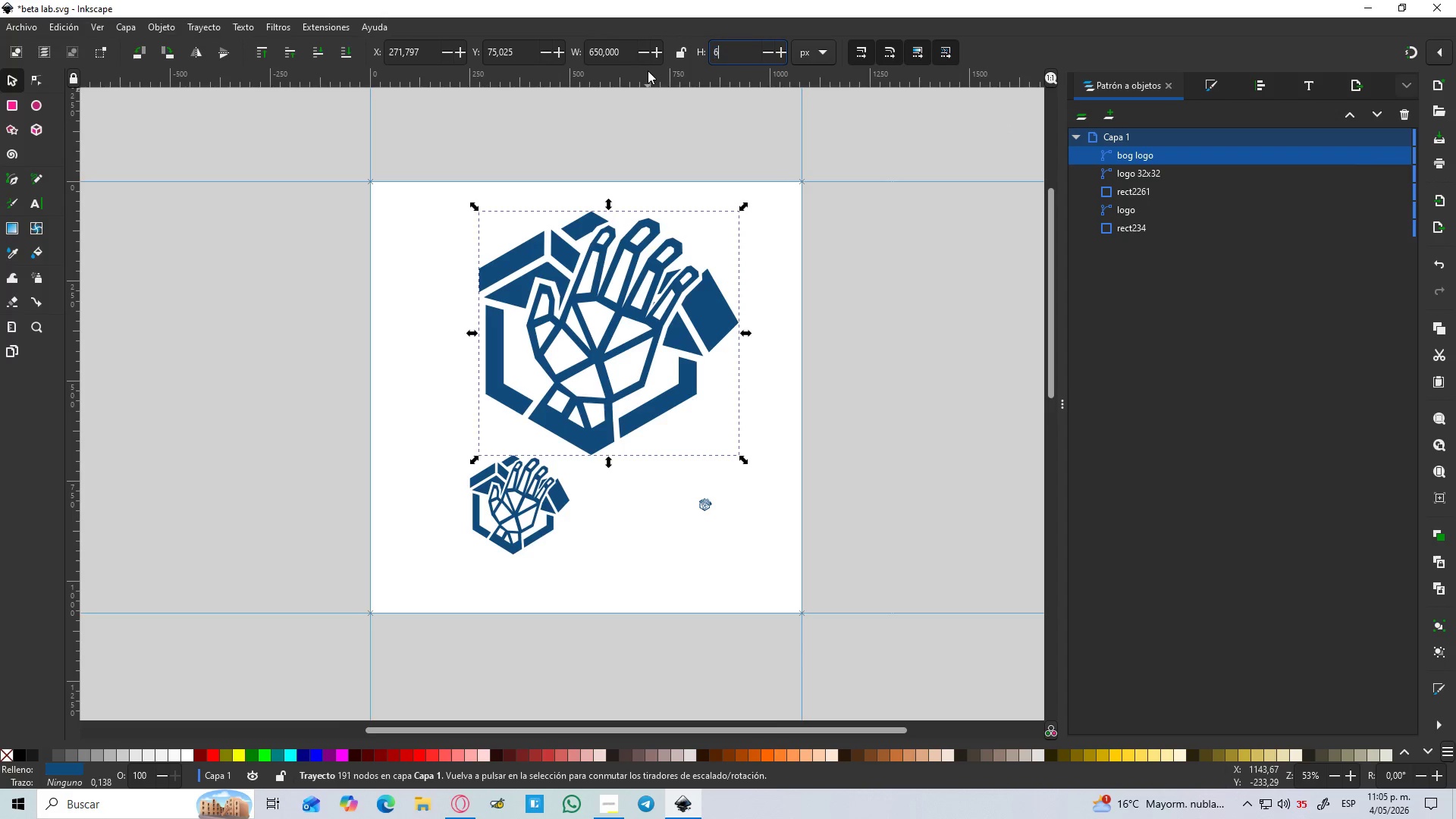 
key(Numpad5)
 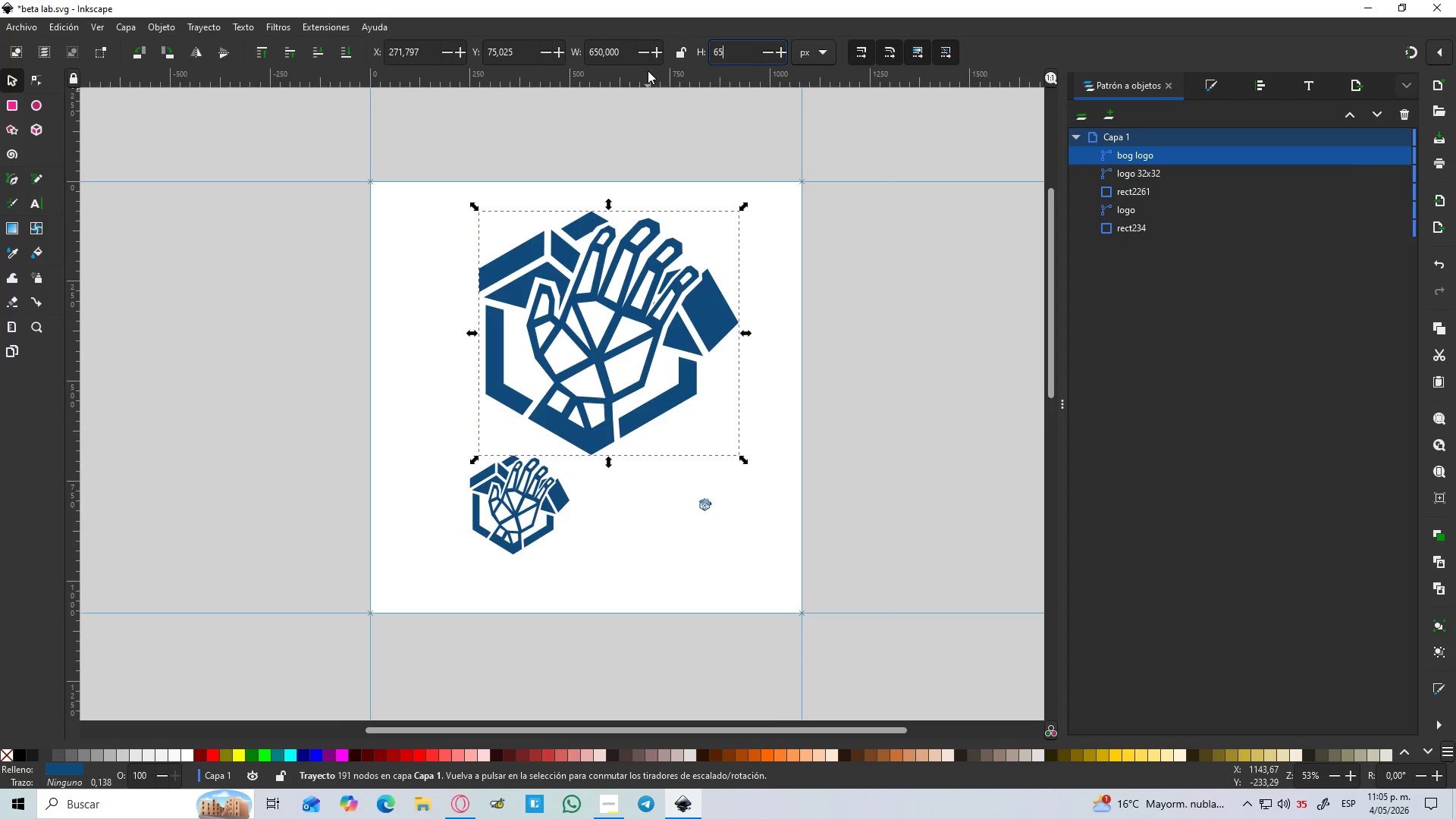 
key(Numpad0)
 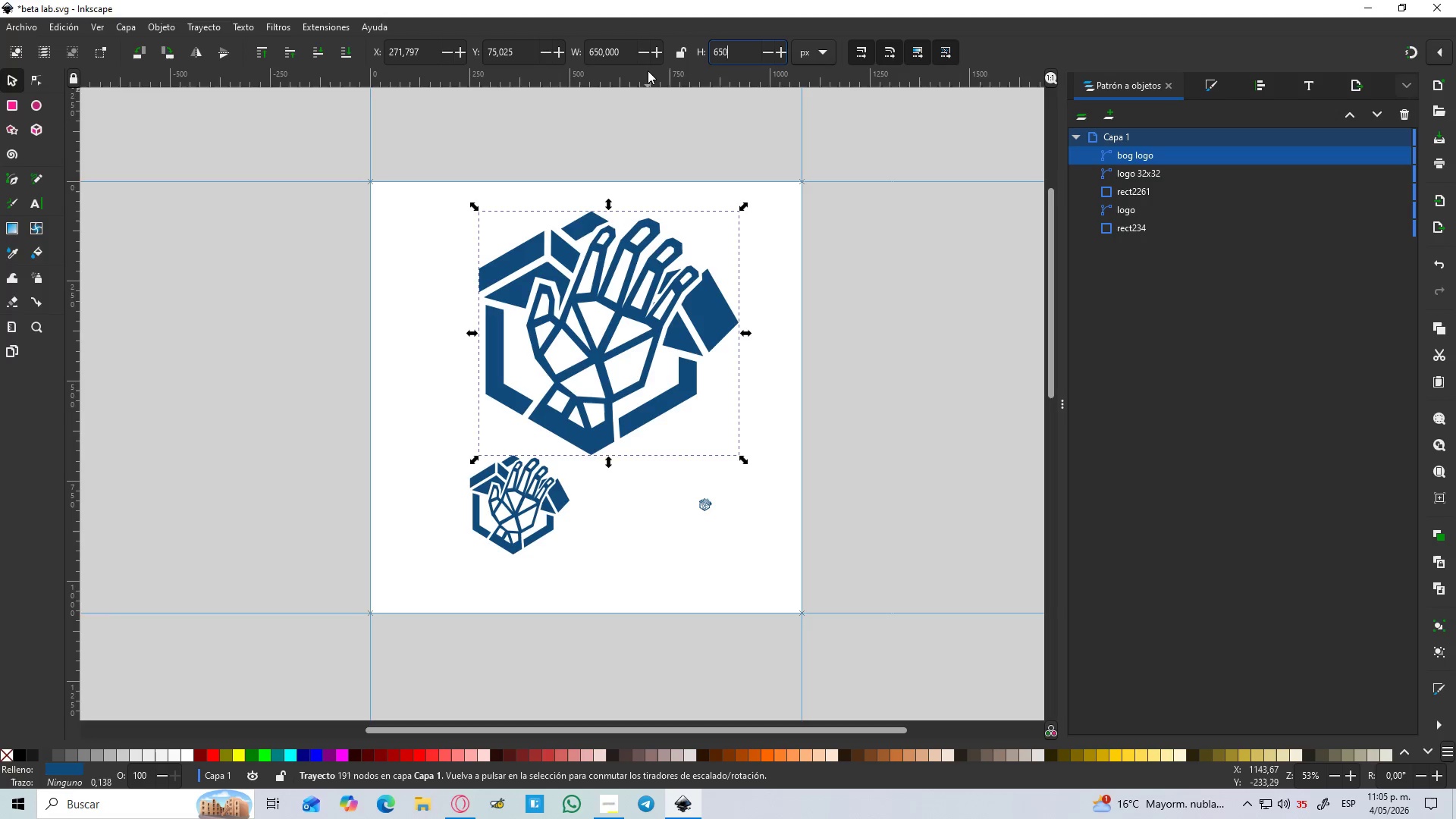 
key(Enter)
 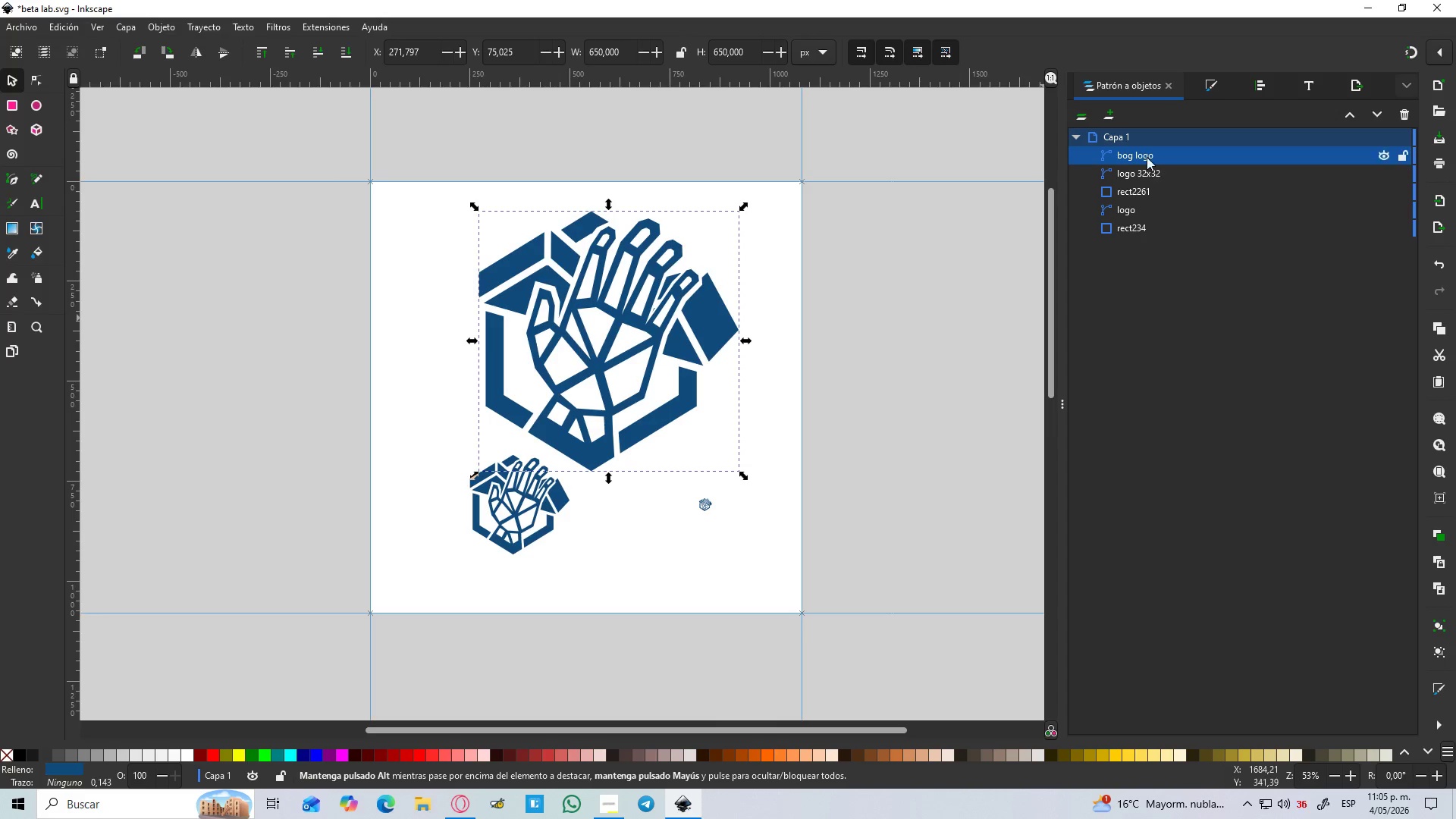 
double_click([1147, 155])
 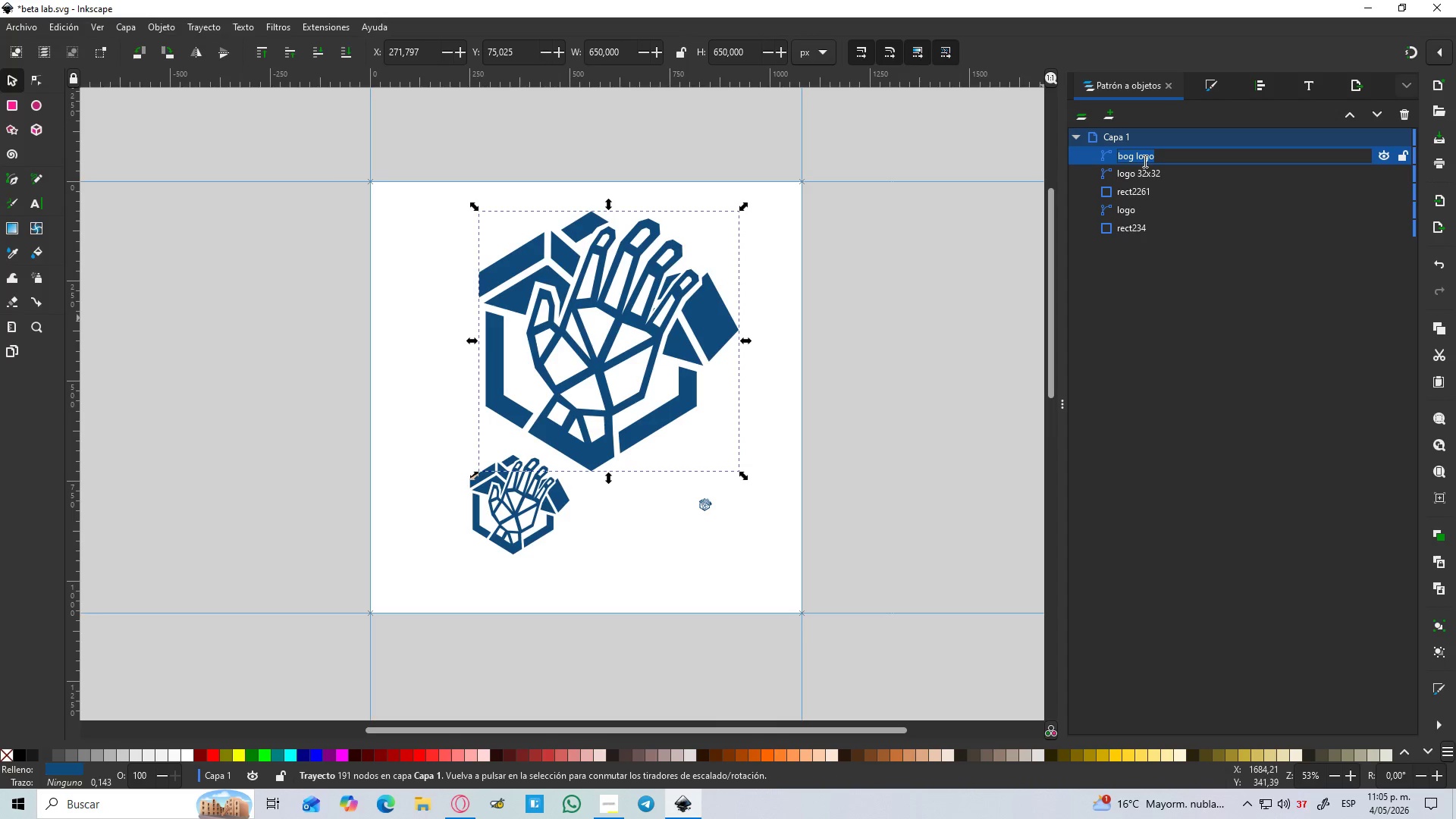 
left_click([1144, 161])
 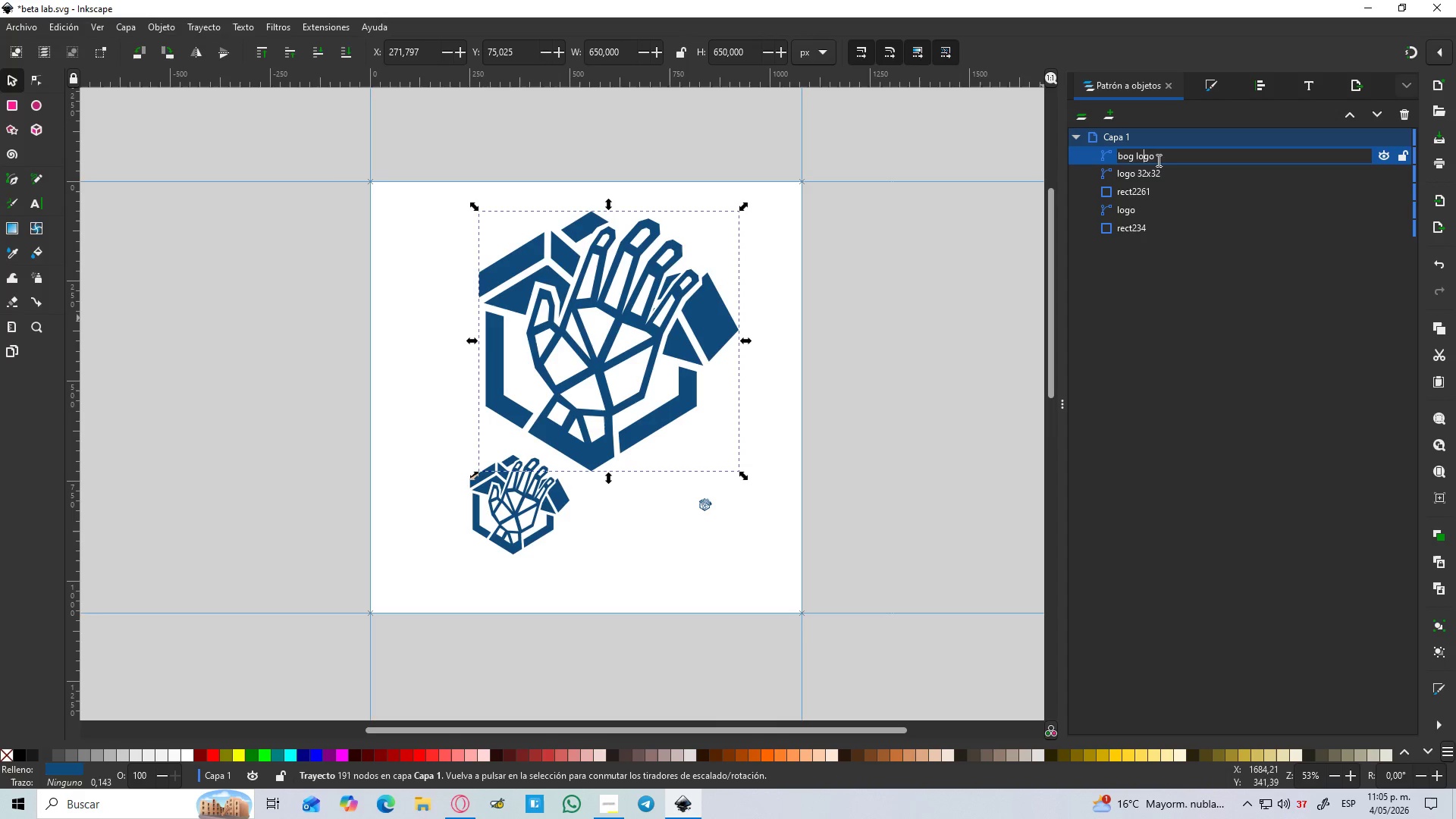 
left_click_drag(start_coordinate=[1157, 160], to_coordinate=[1134, 162])
 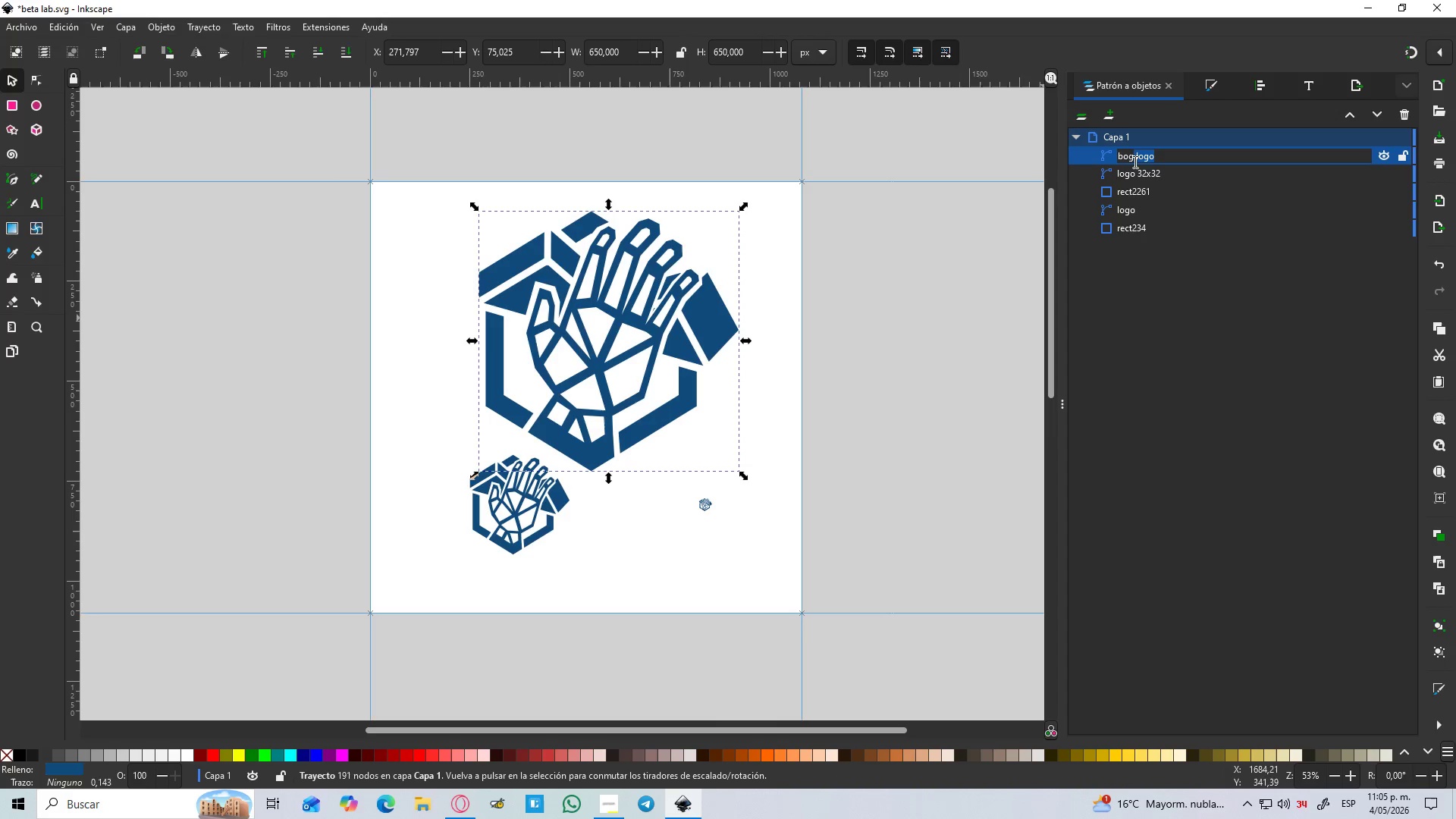 
key(Numpad6)
 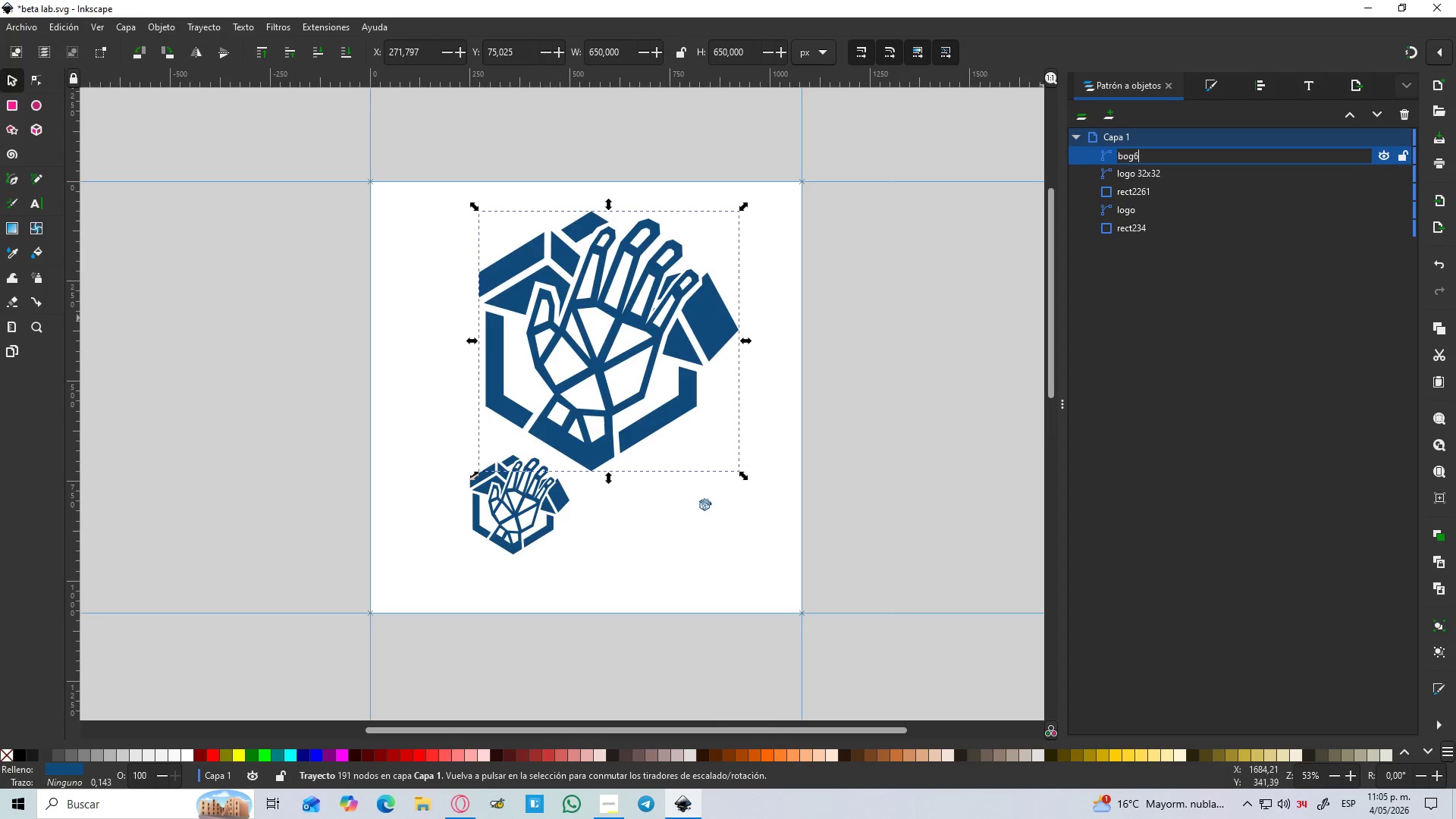 
key(Numpad5)
 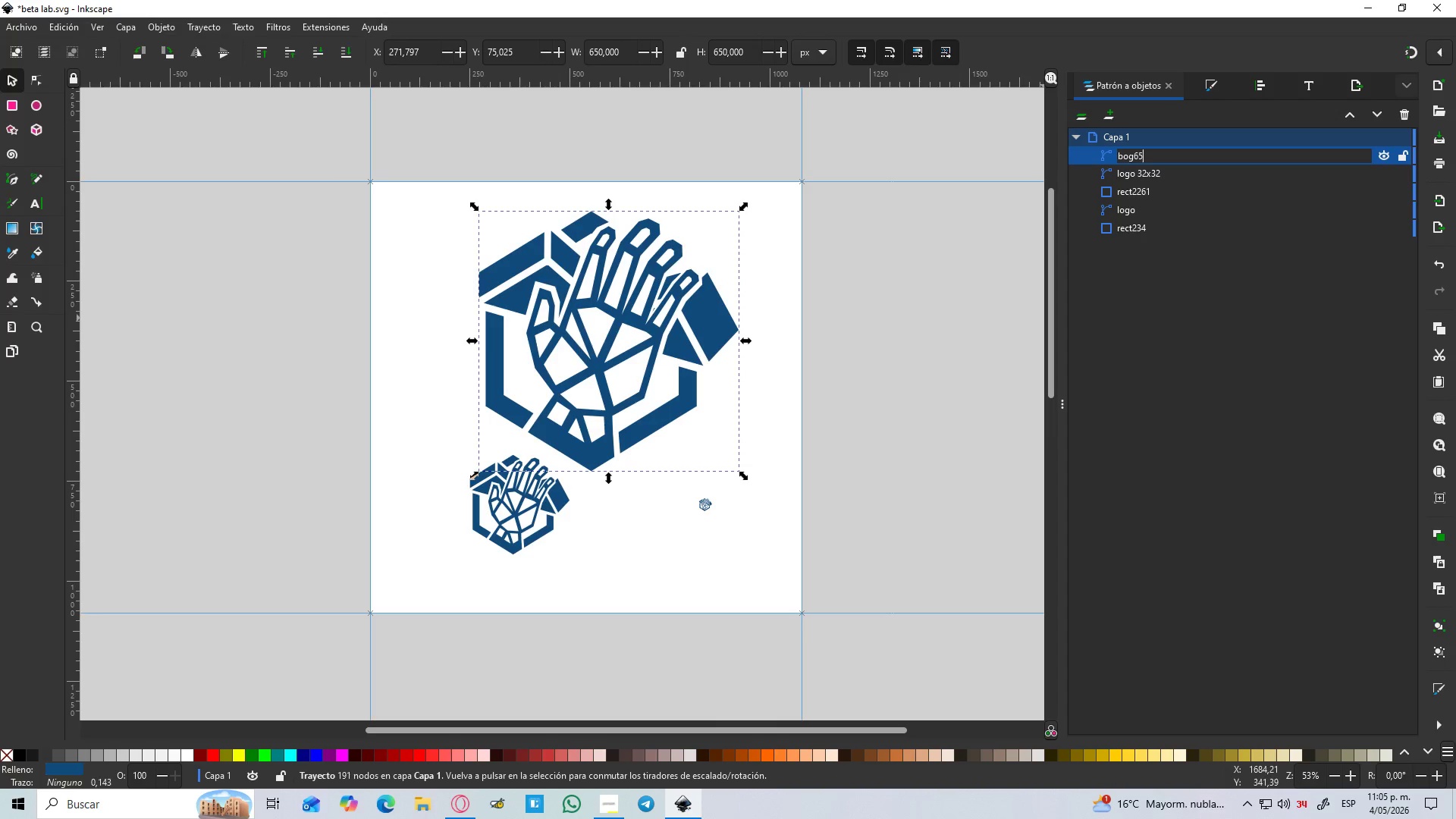 
key(Numpad0)
 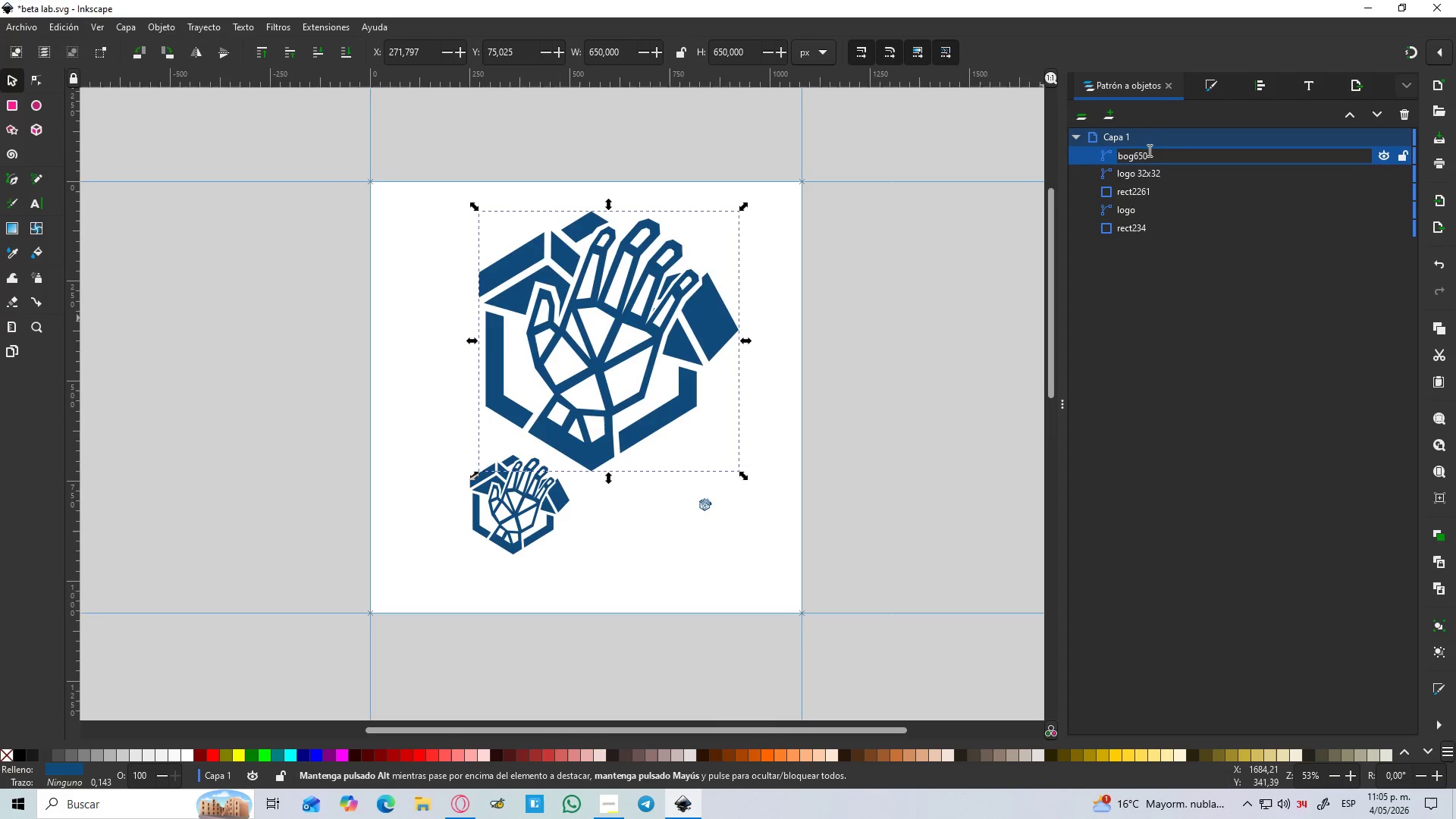 
left_click([1134, 150])
 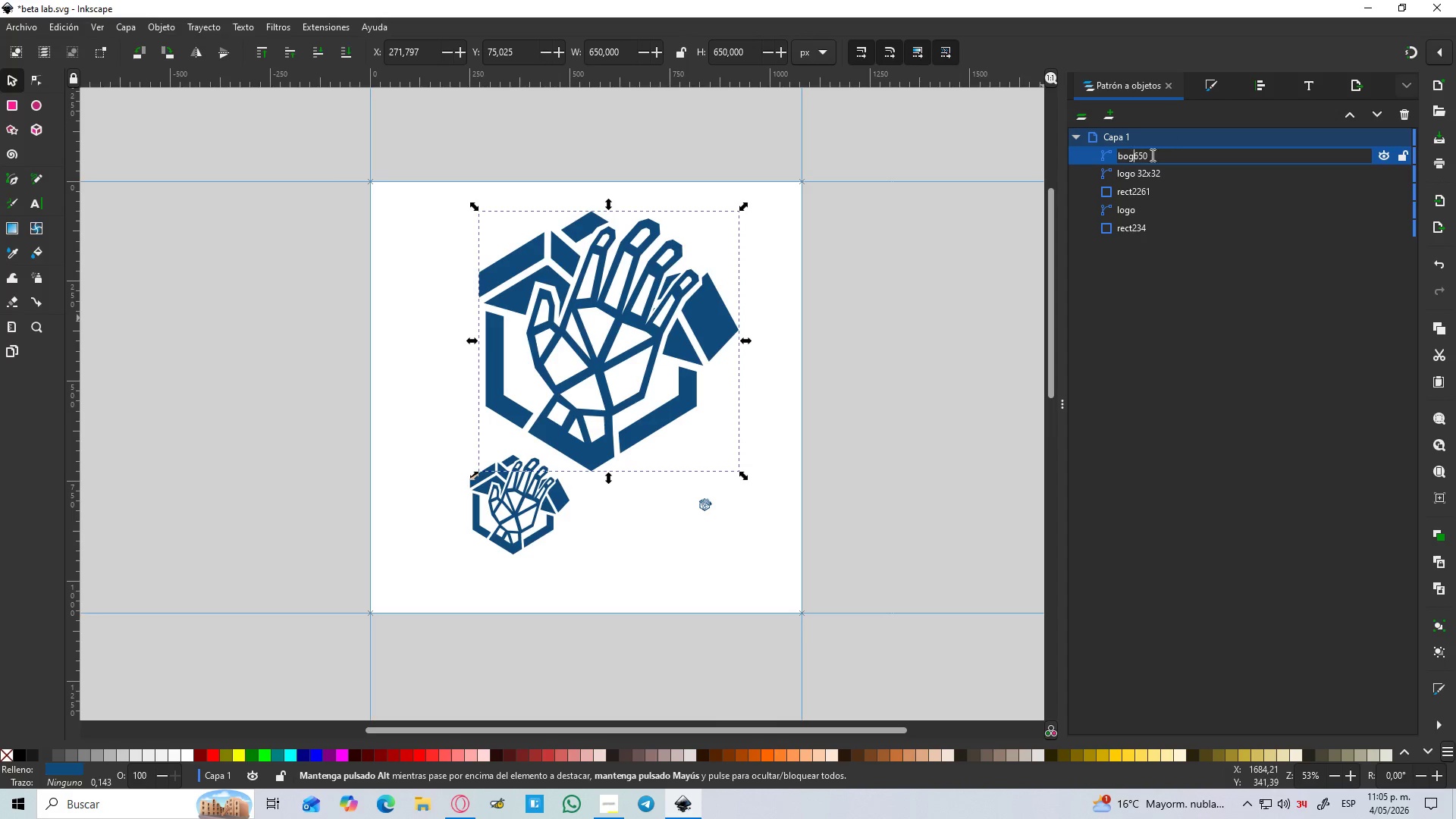 
key(Space)
 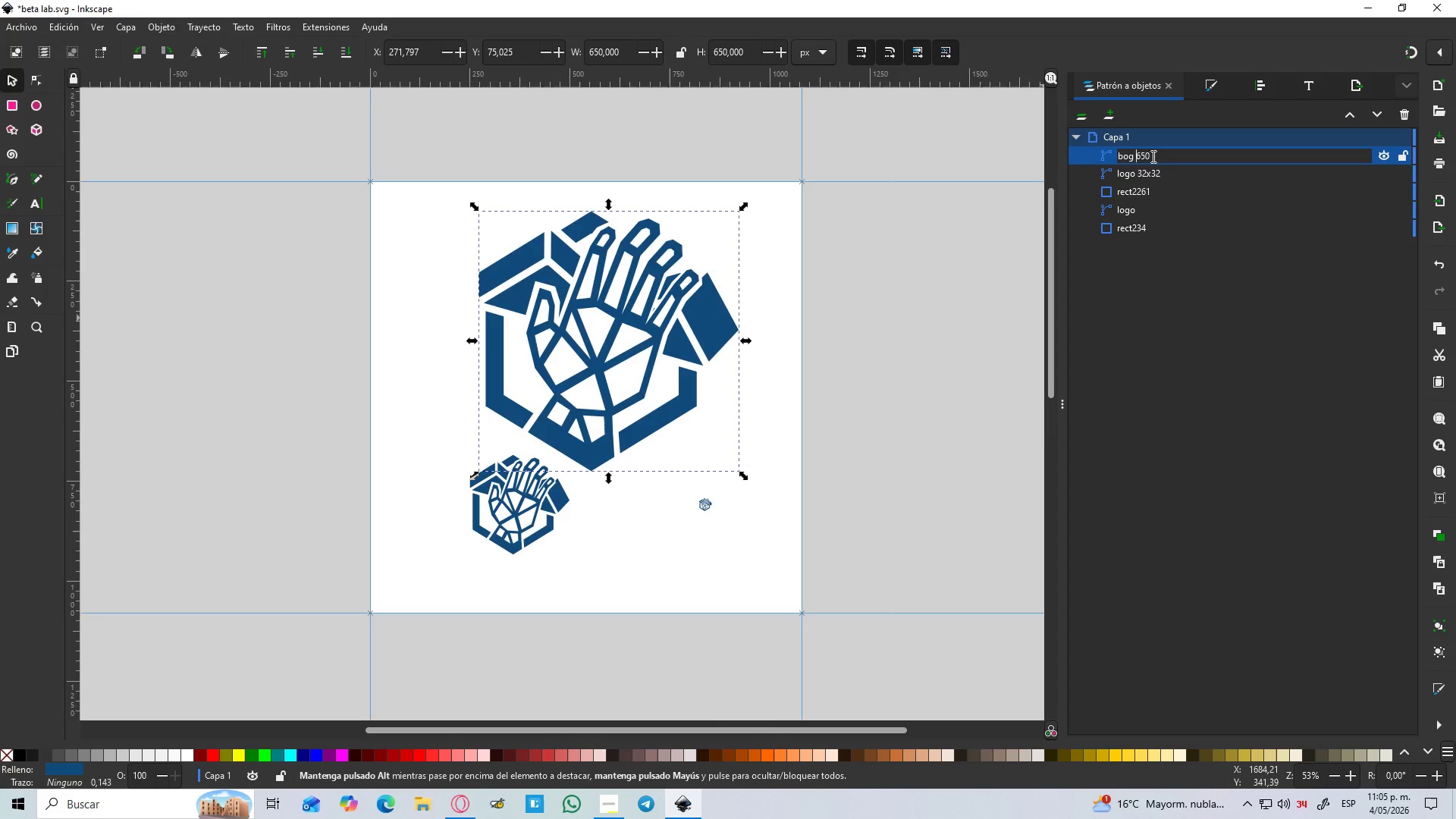 
left_click([1152, 156])
 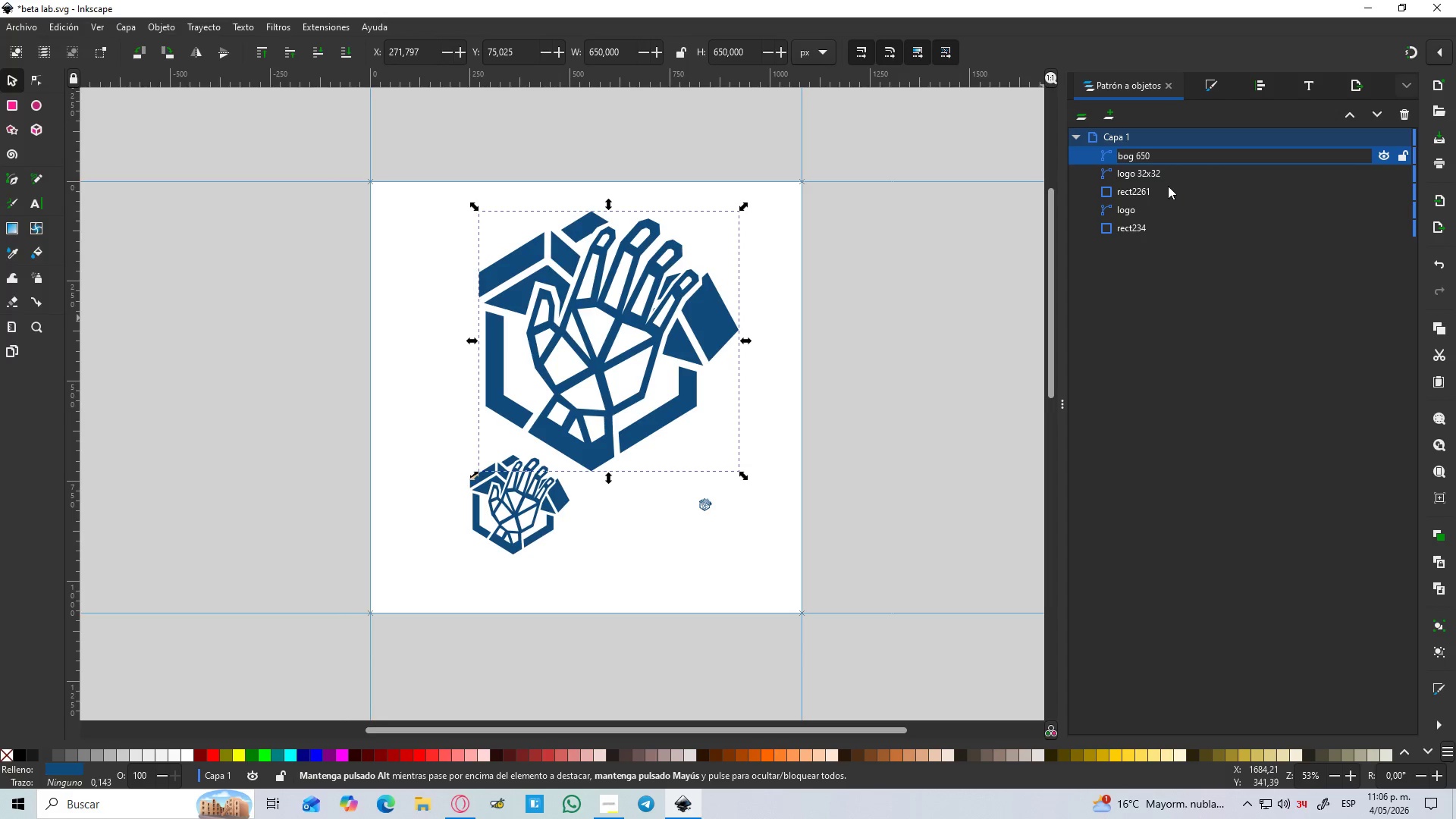 
key(X)
 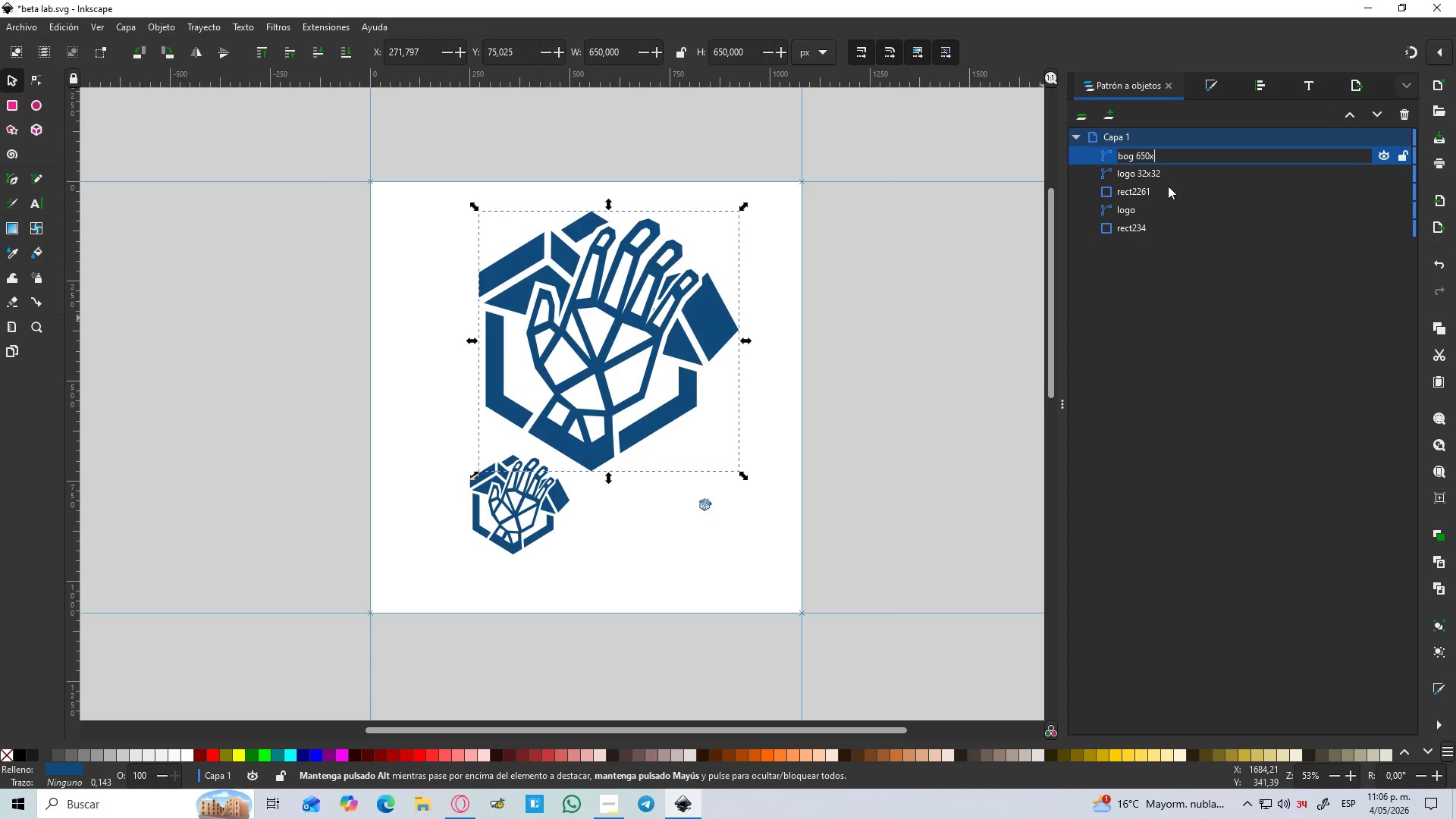 
key(Numpad6)
 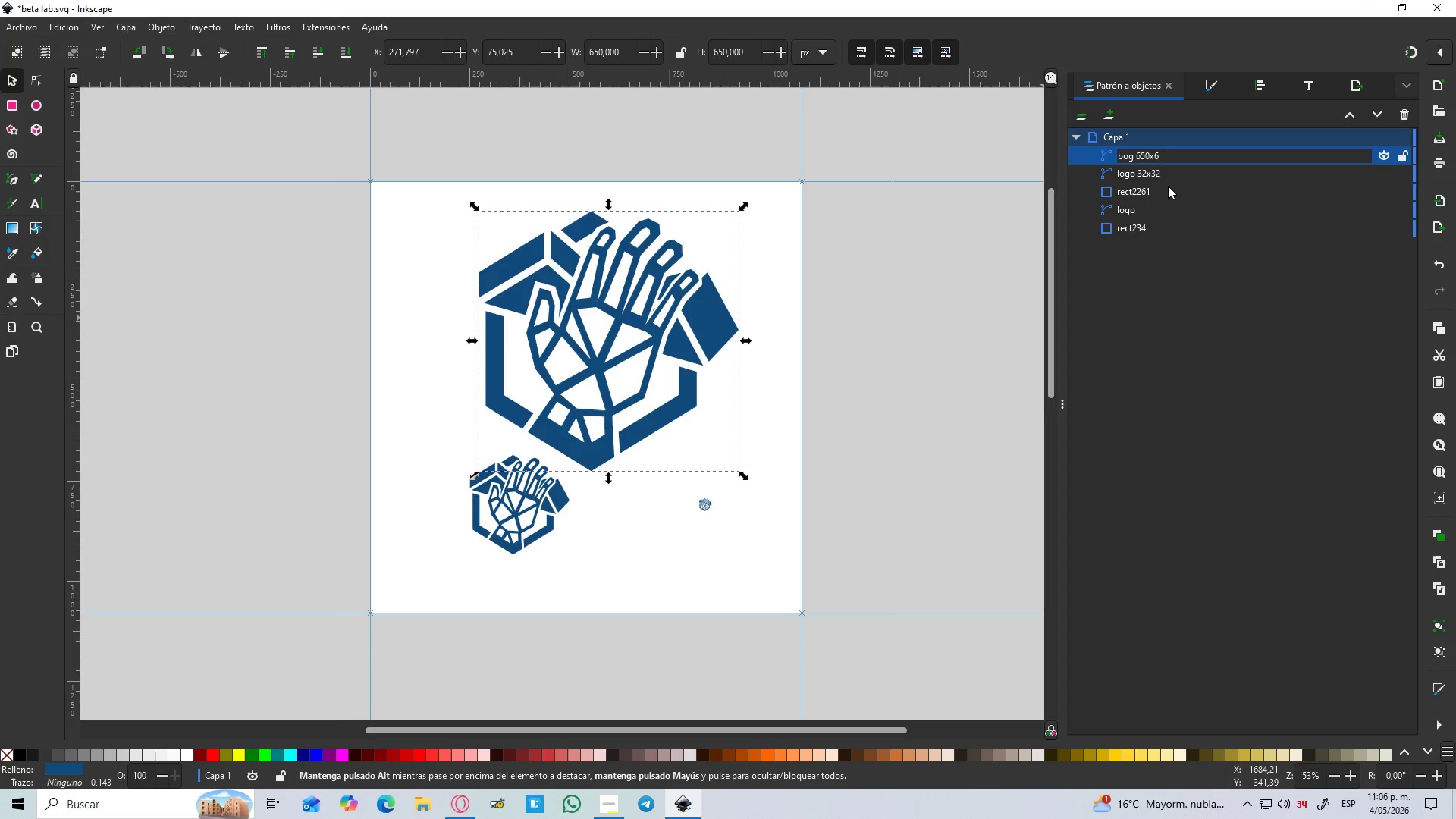 
key(Numpad5)
 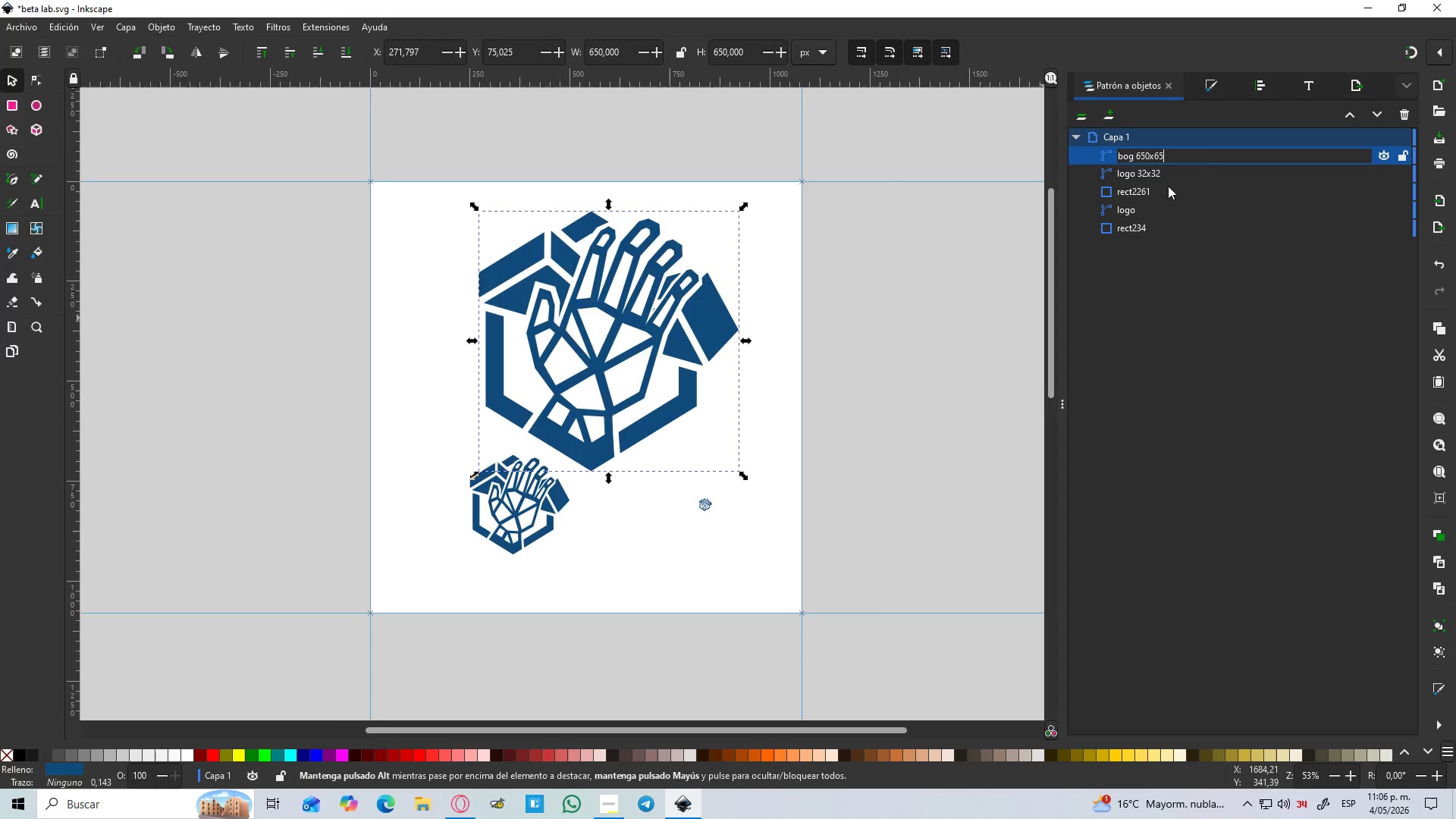 
key(Numpad0)
 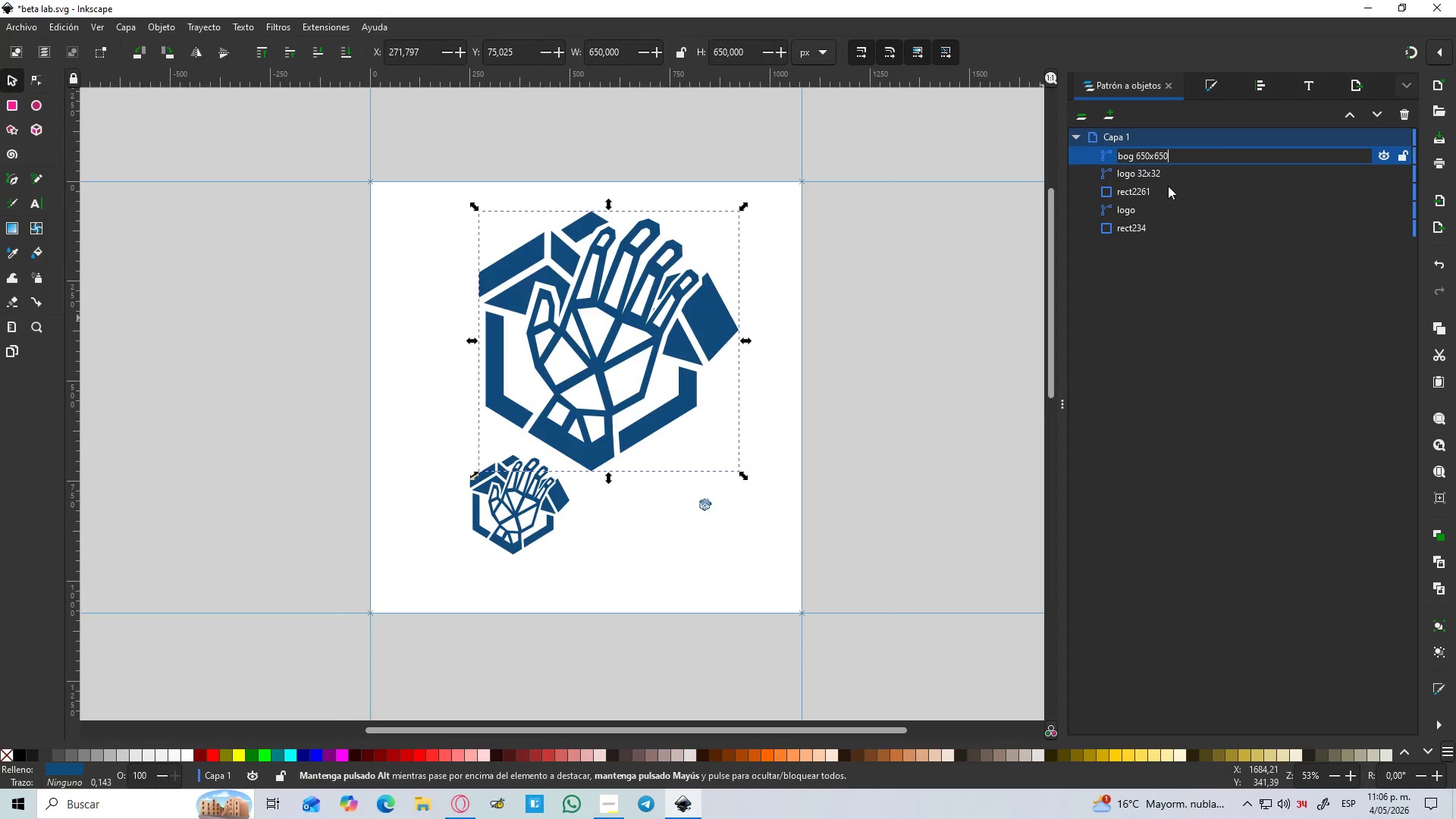 
key(Enter)
 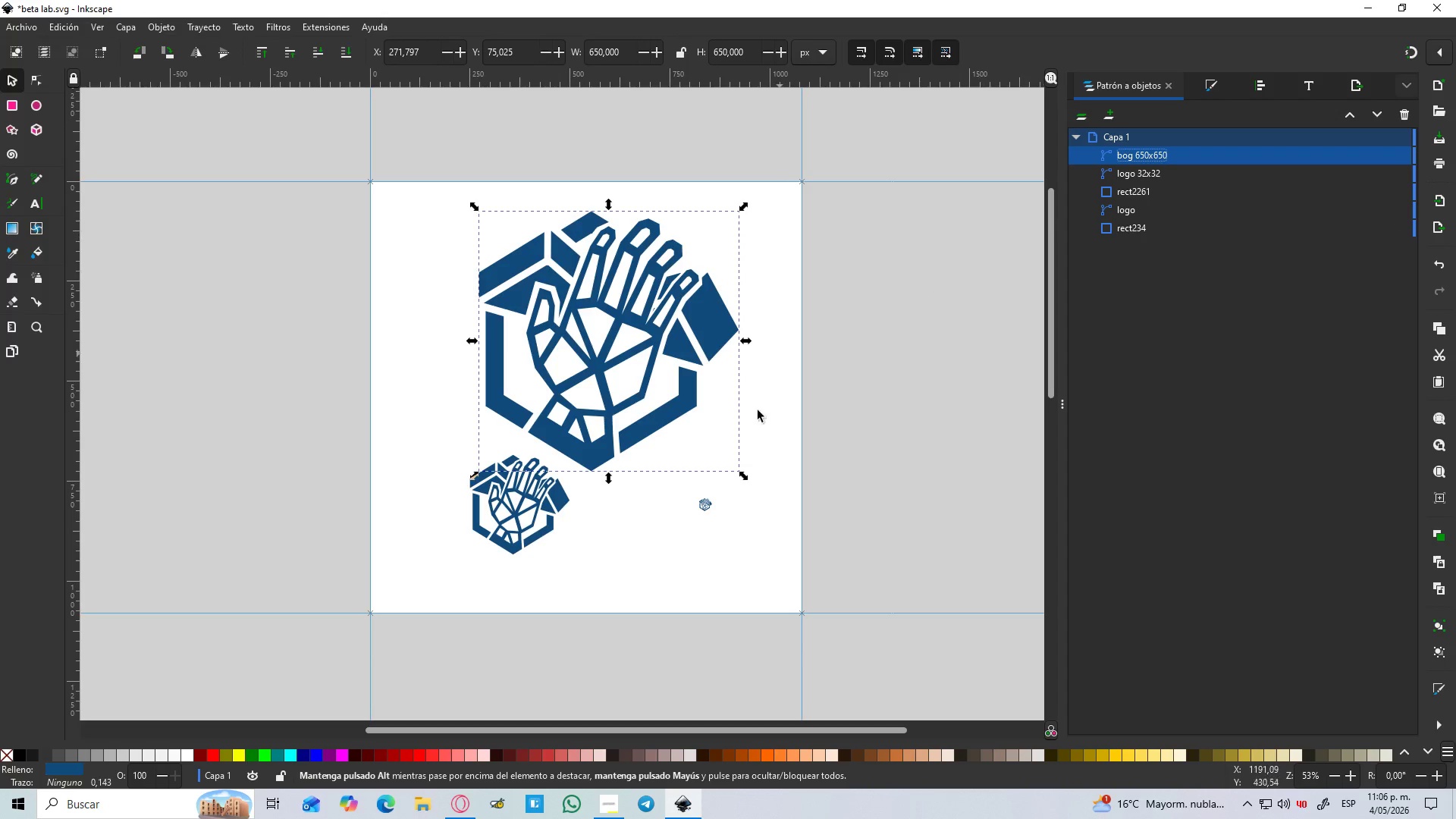 
left_click([547, 490])
 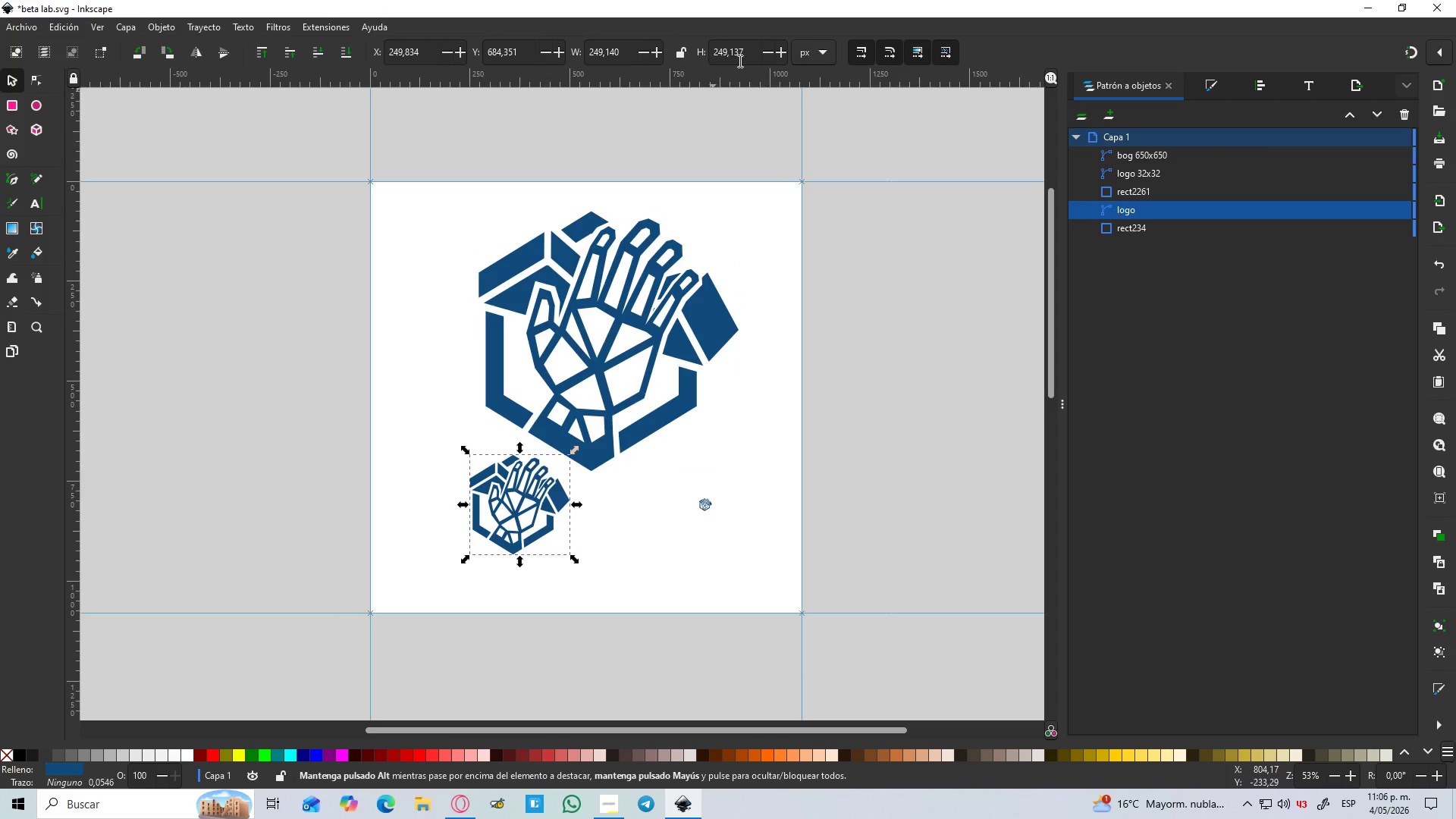 
left_click_drag(start_coordinate=[747, 48], to_coordinate=[709, 53])
 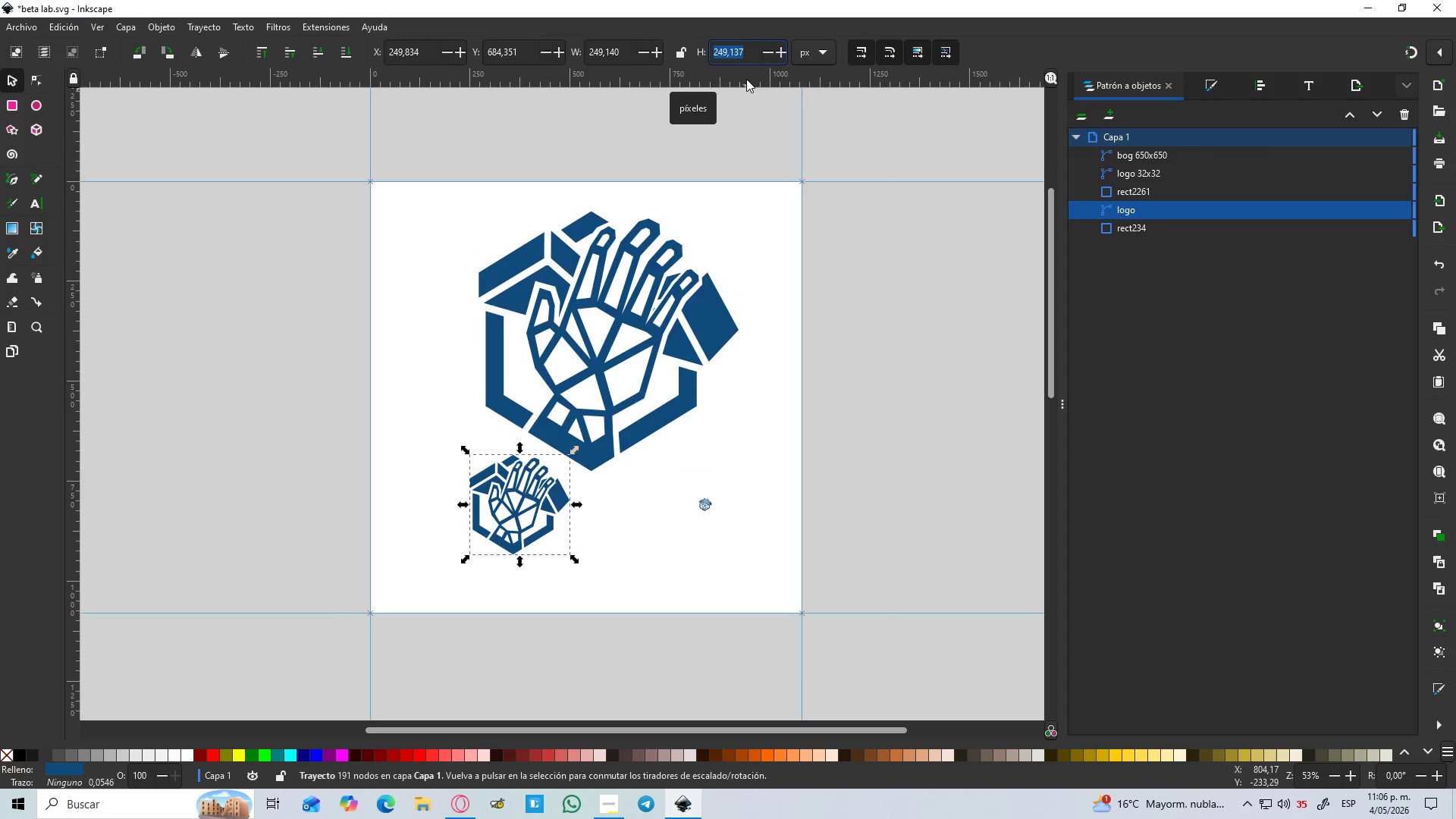 
key(Numpad2)
 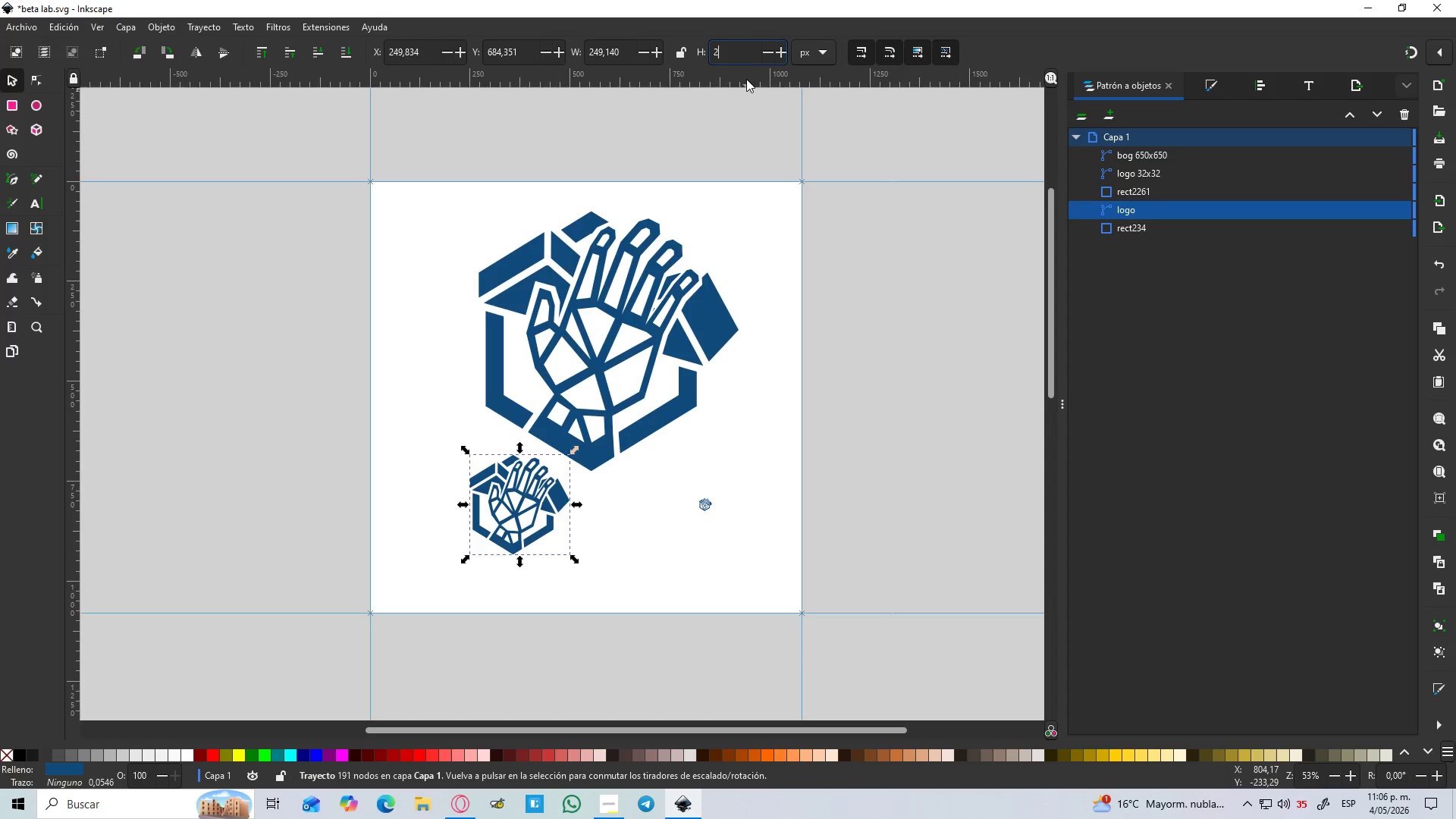 
key(Numpad4)
 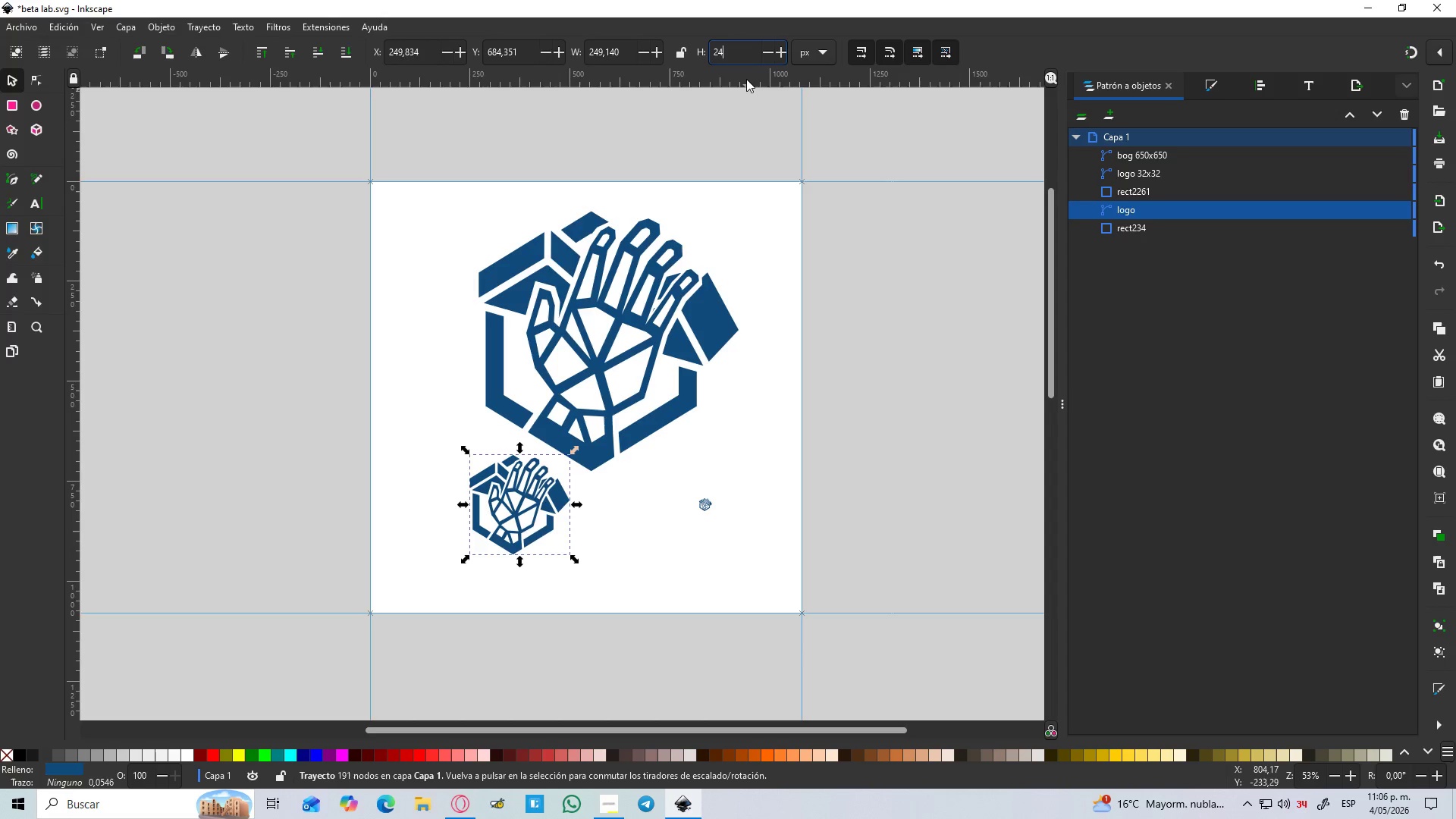 
key(Backspace)
 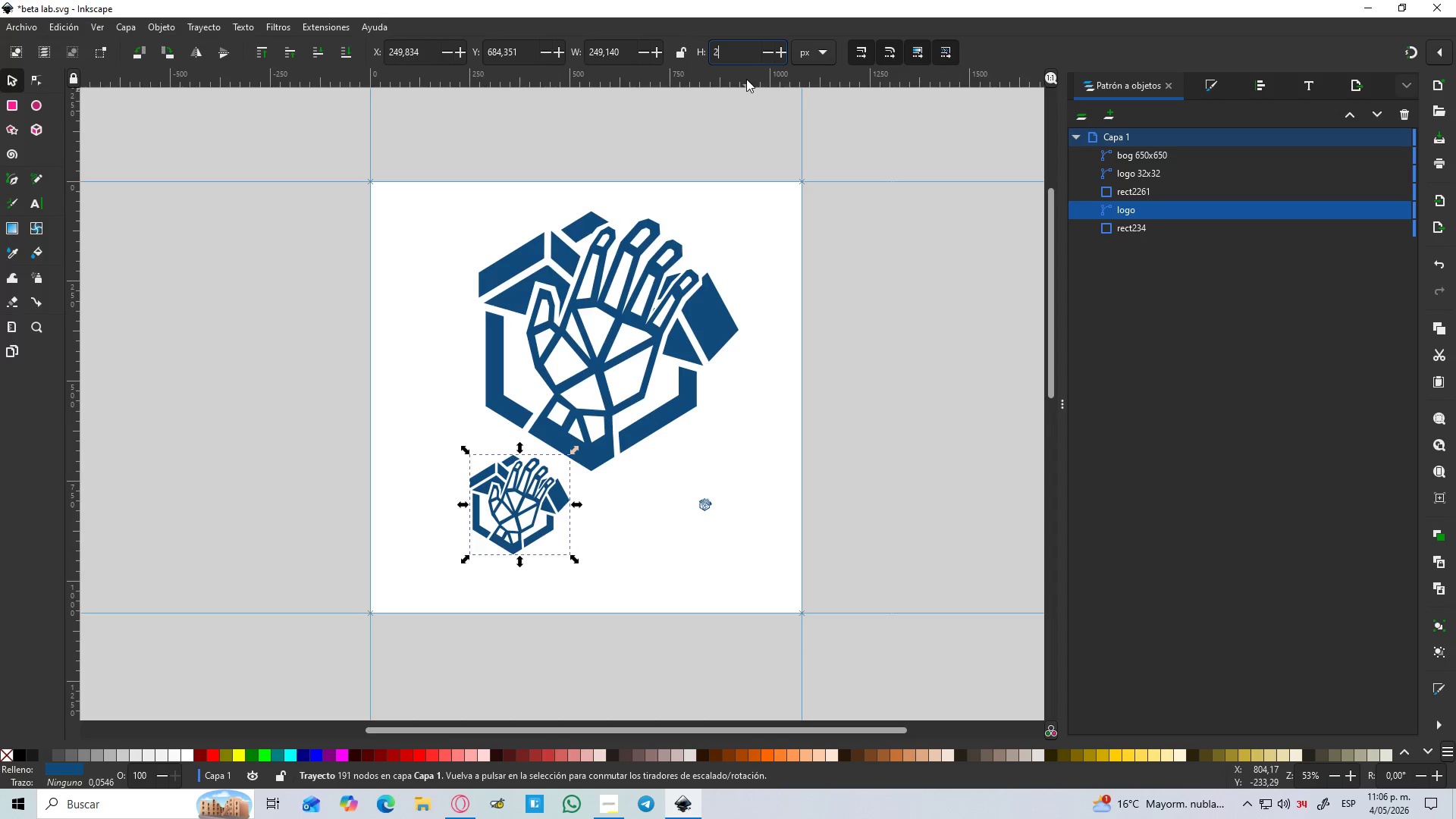 
key(Backspace)
 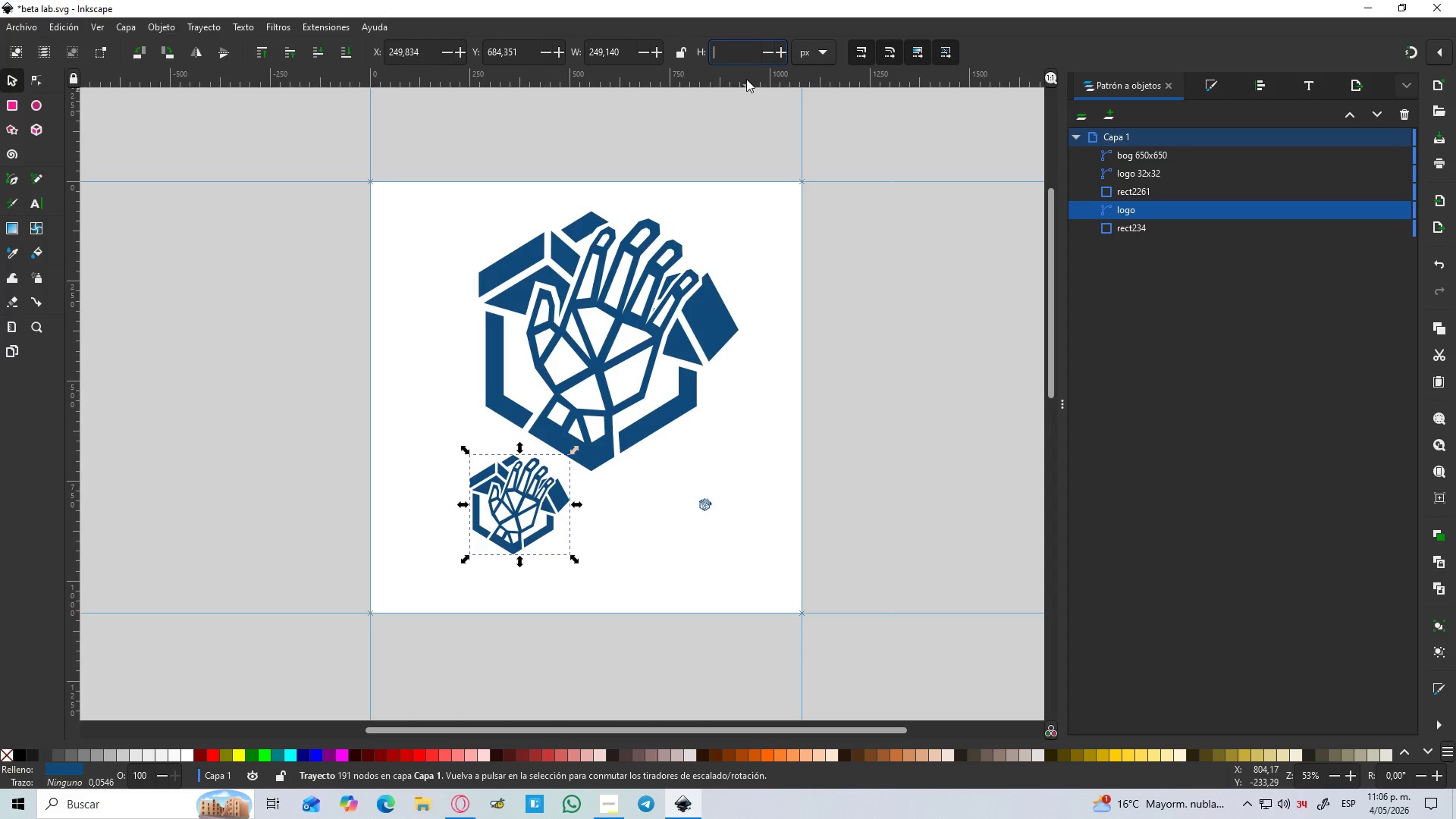 
key(Numpad2)
 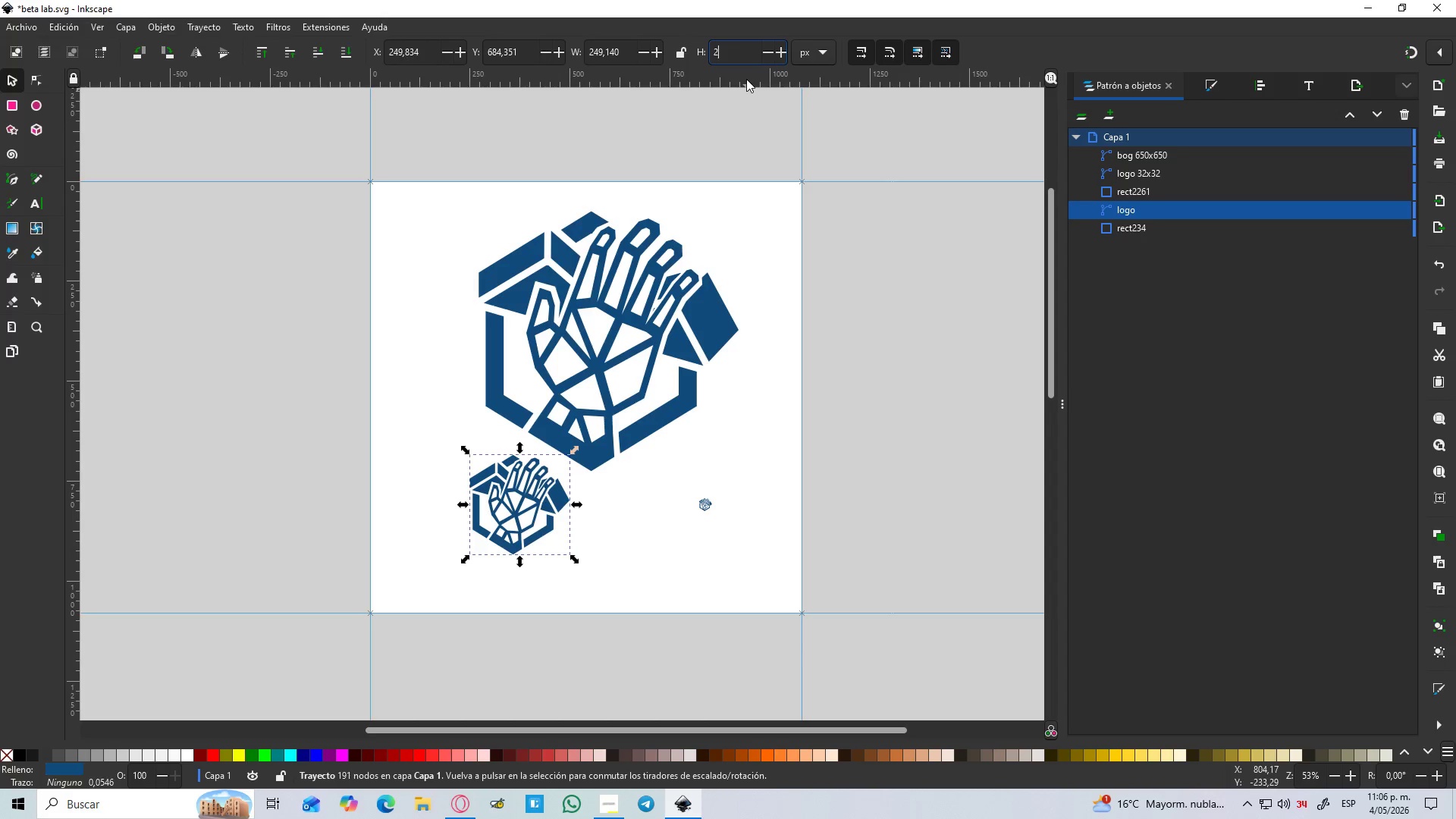 
key(Numpad5)
 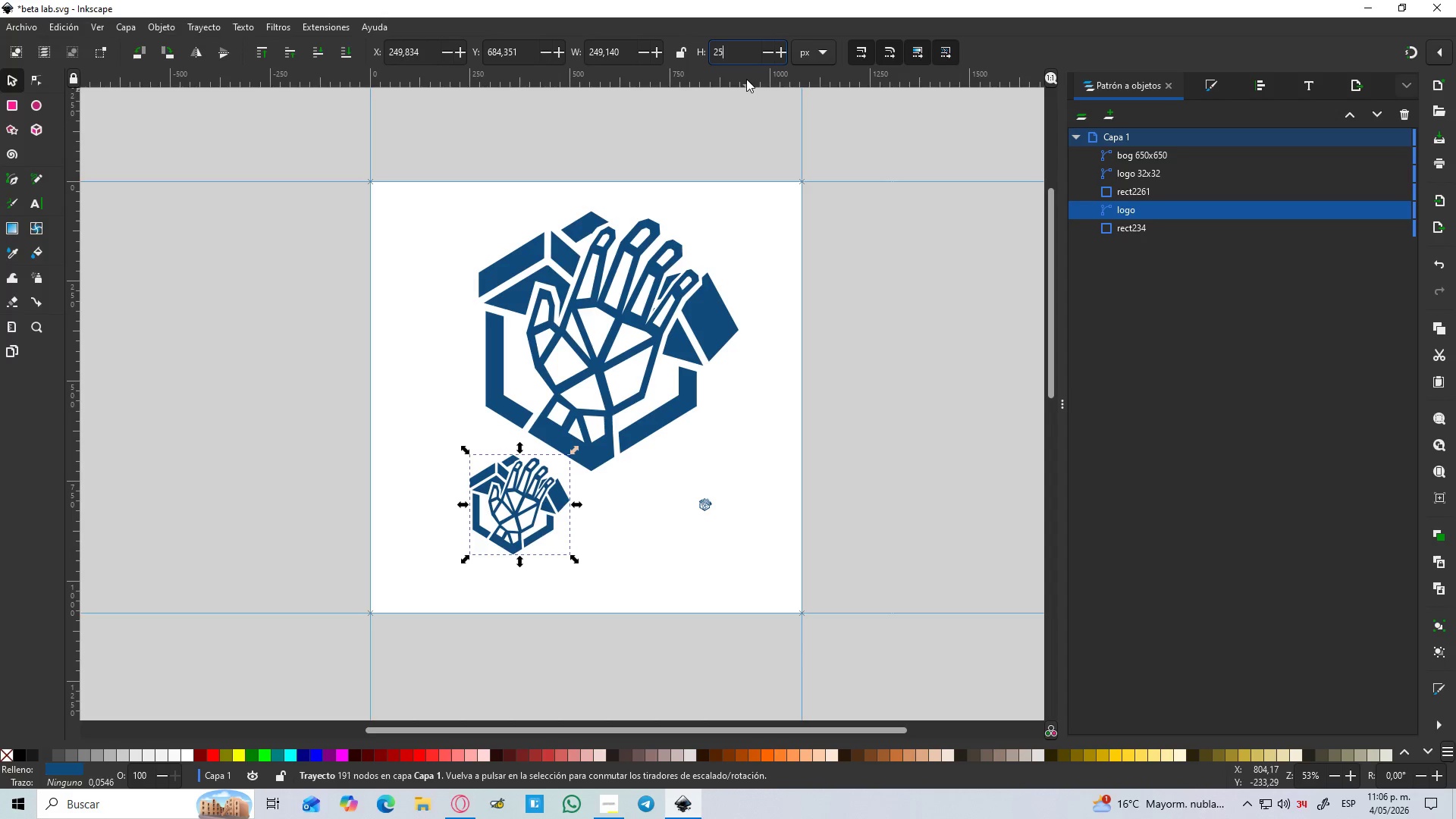 
key(Numpad0)
 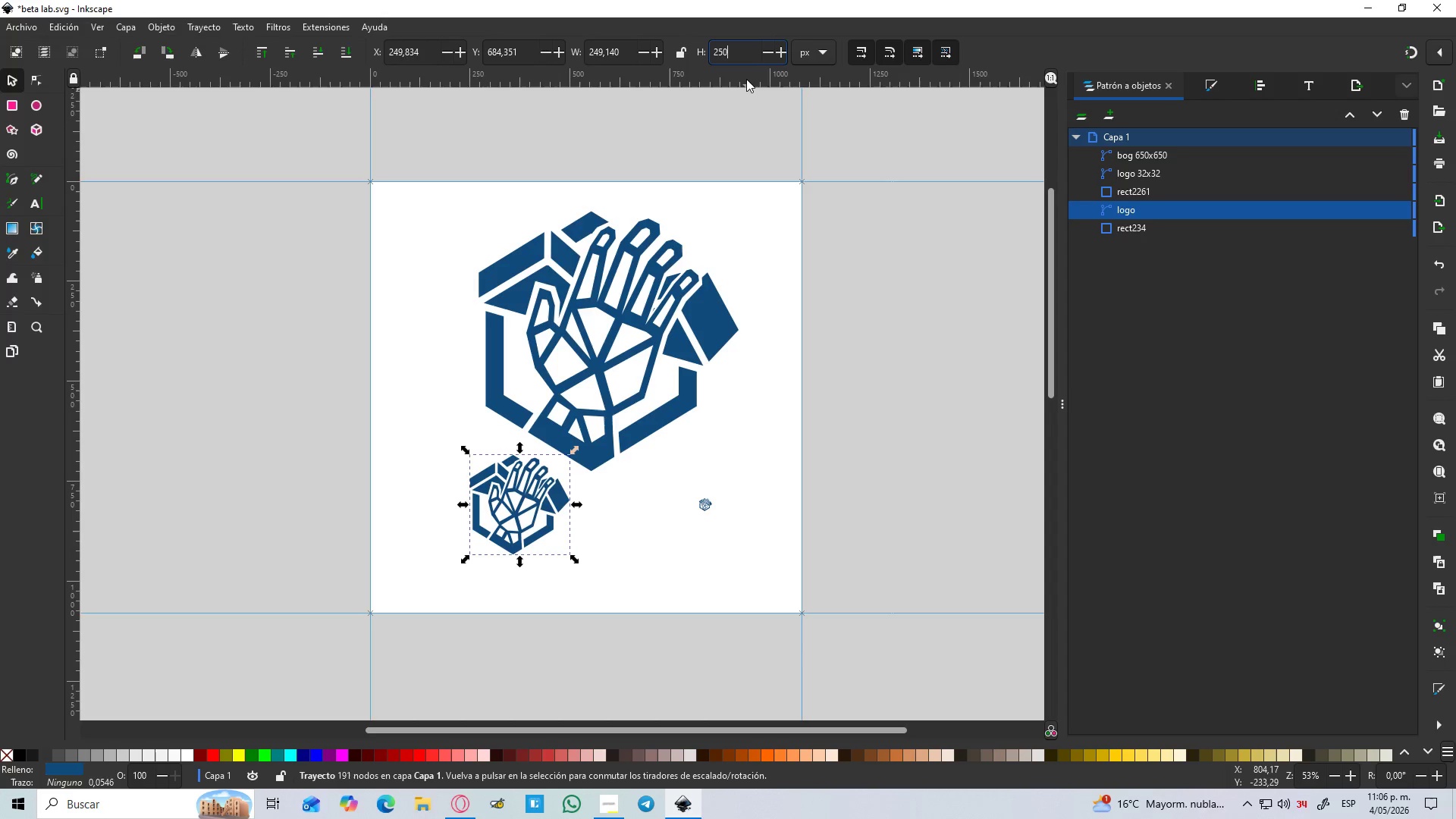 
key(Enter)
 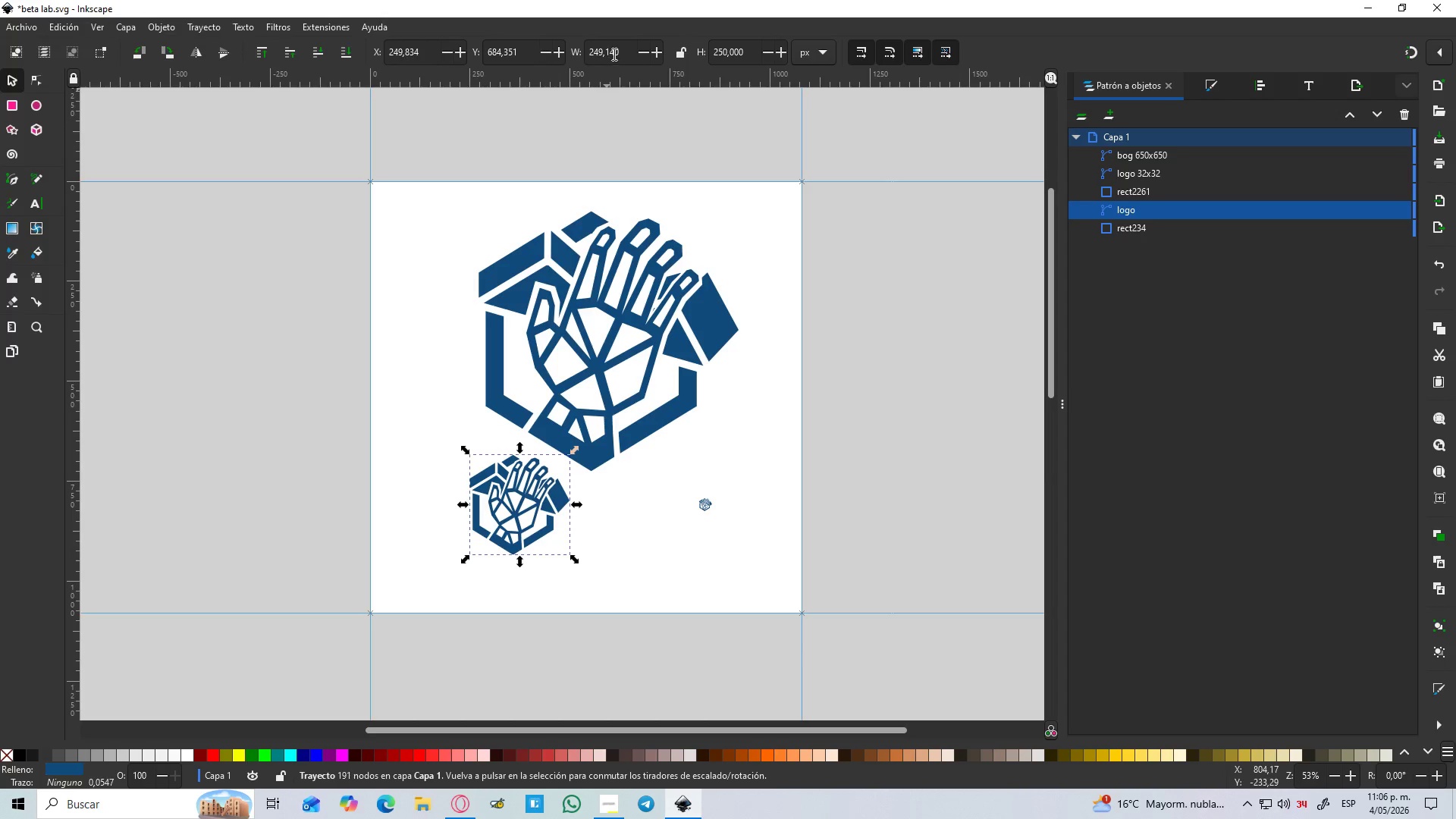 
left_click_drag(start_coordinate=[624, 55], to_coordinate=[582, 58])
 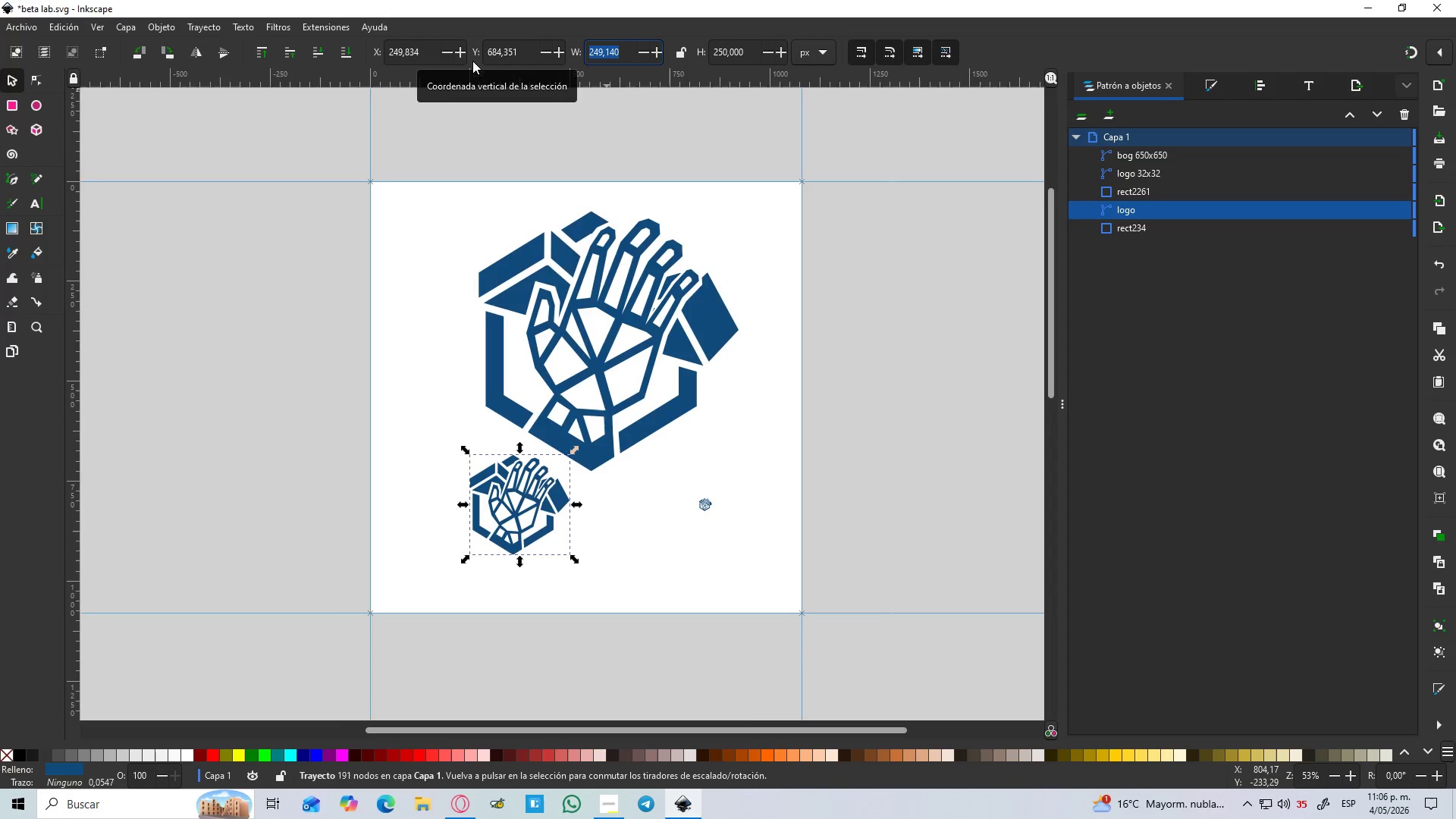 
key(Numpad2)
 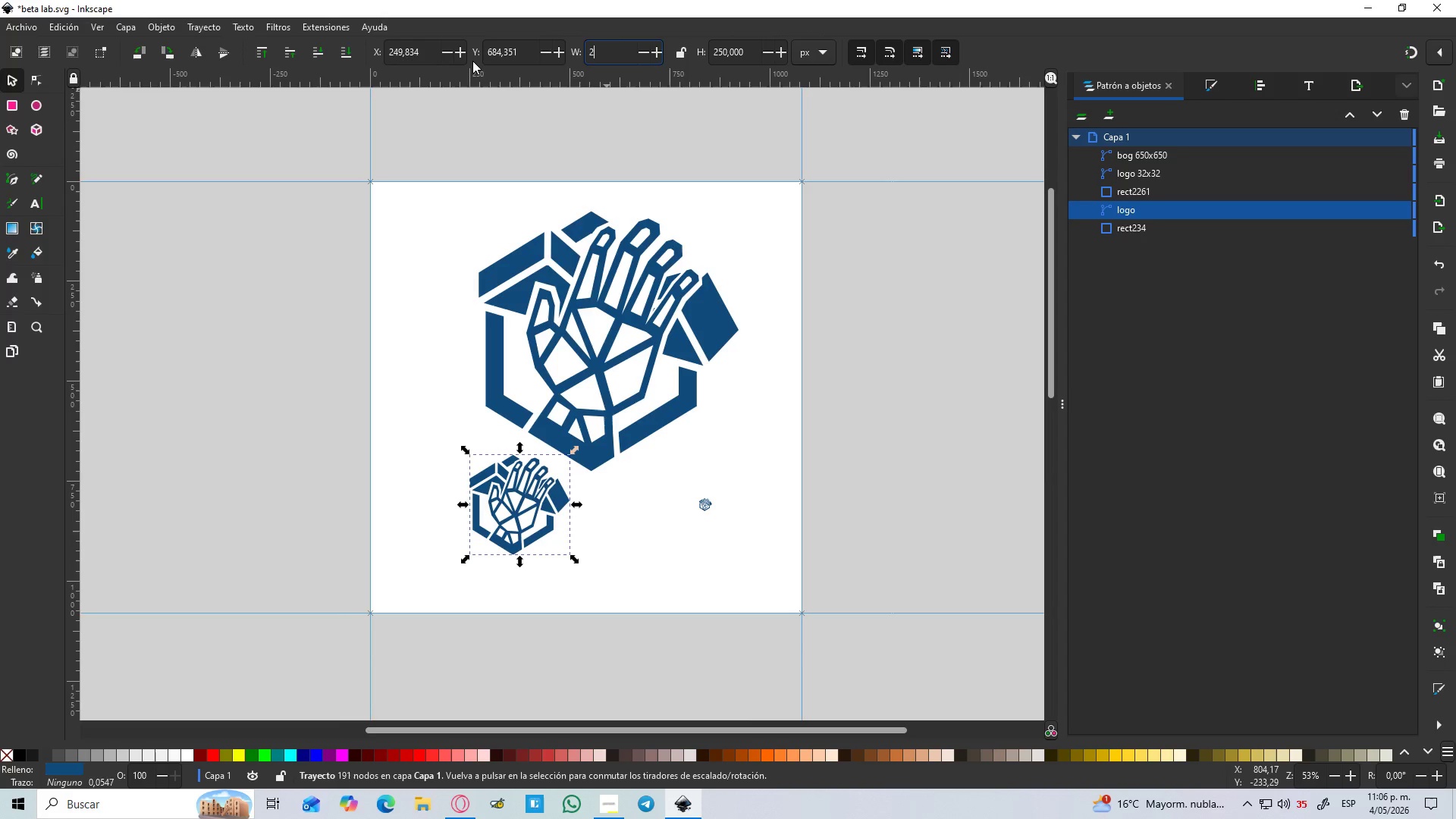 
key(Numpad5)
 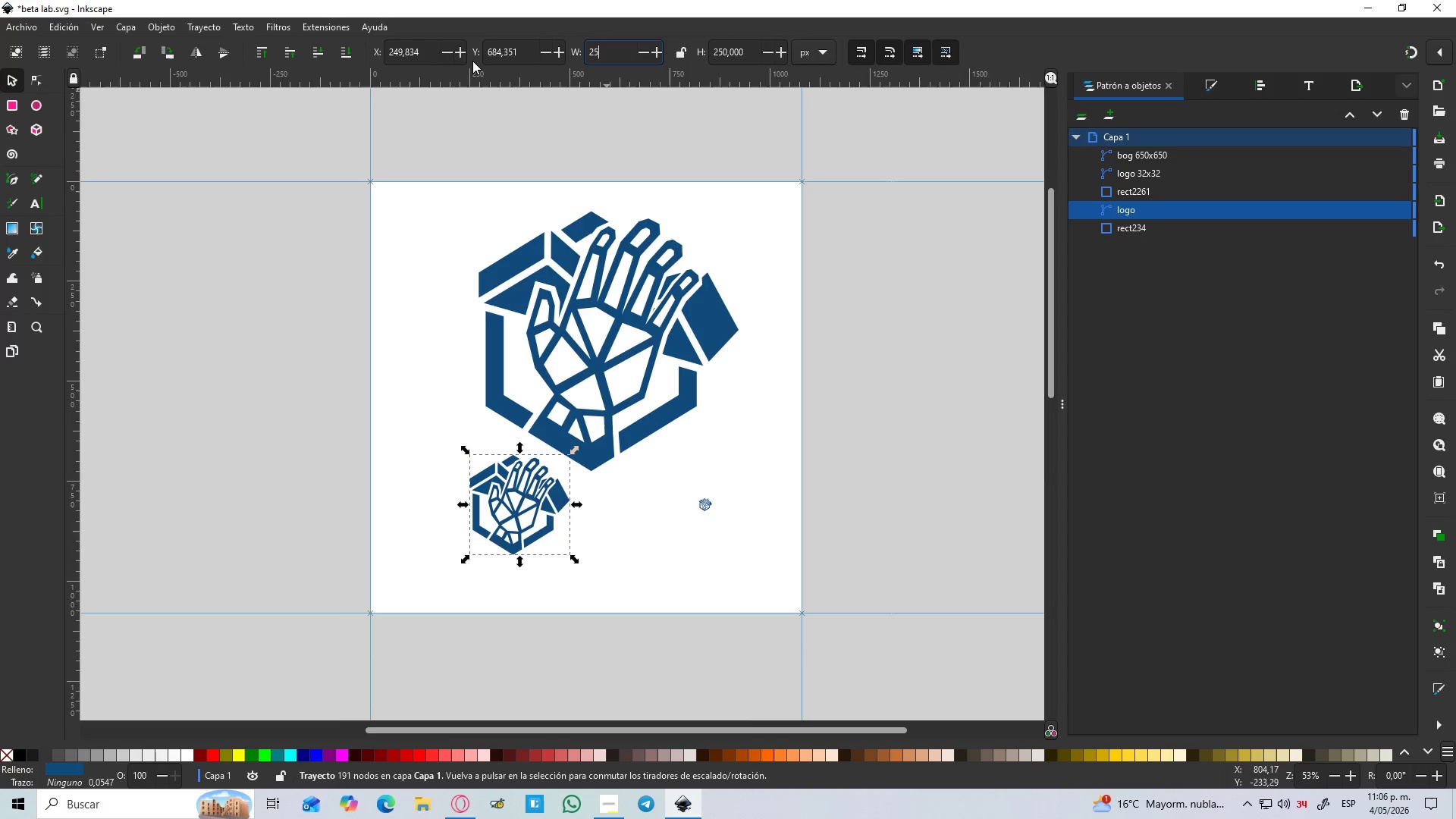 
key(Numpad0)
 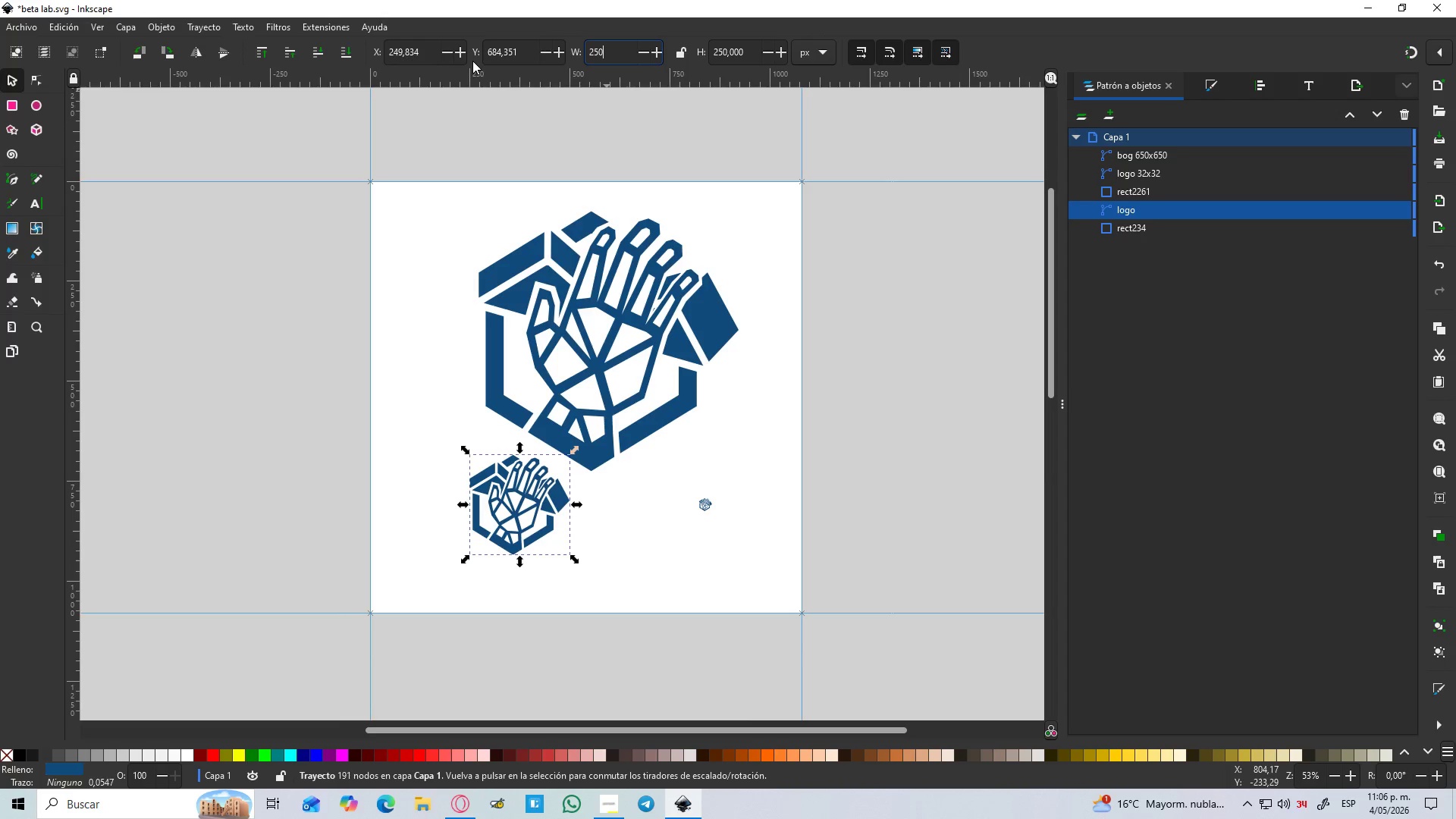 
key(Enter)
 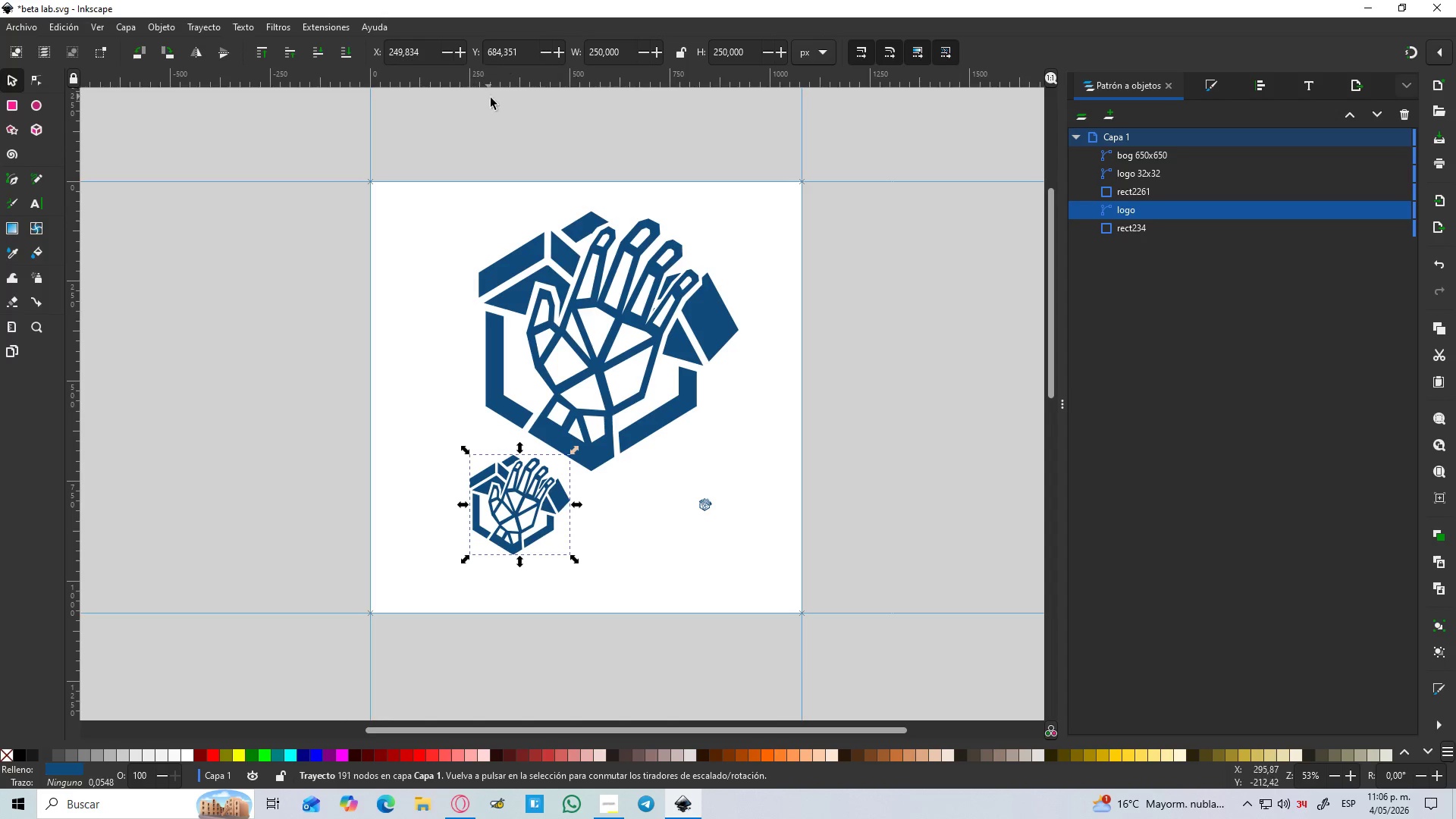 
left_click([895, 257])
 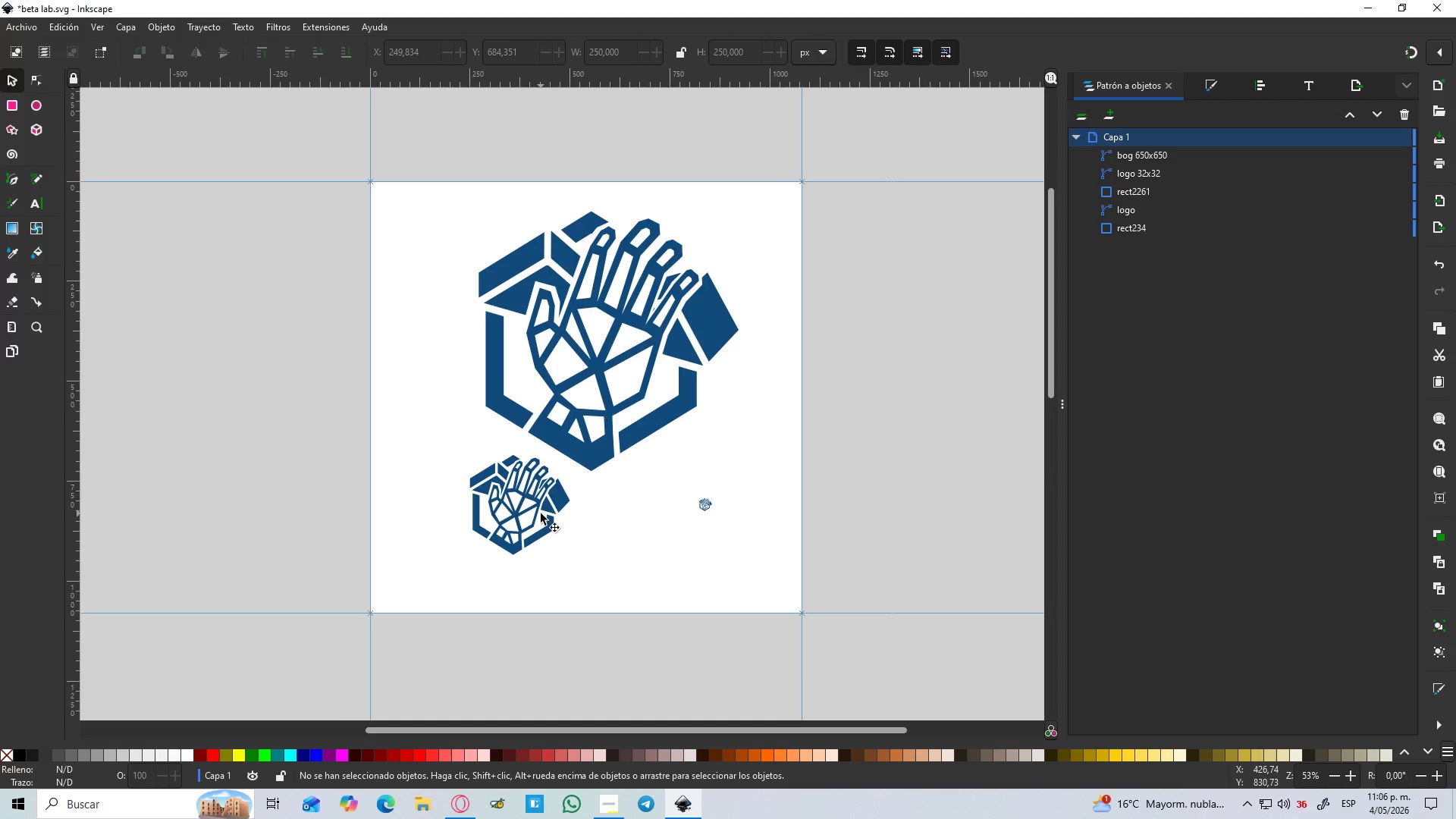 
left_click([551, 503])
 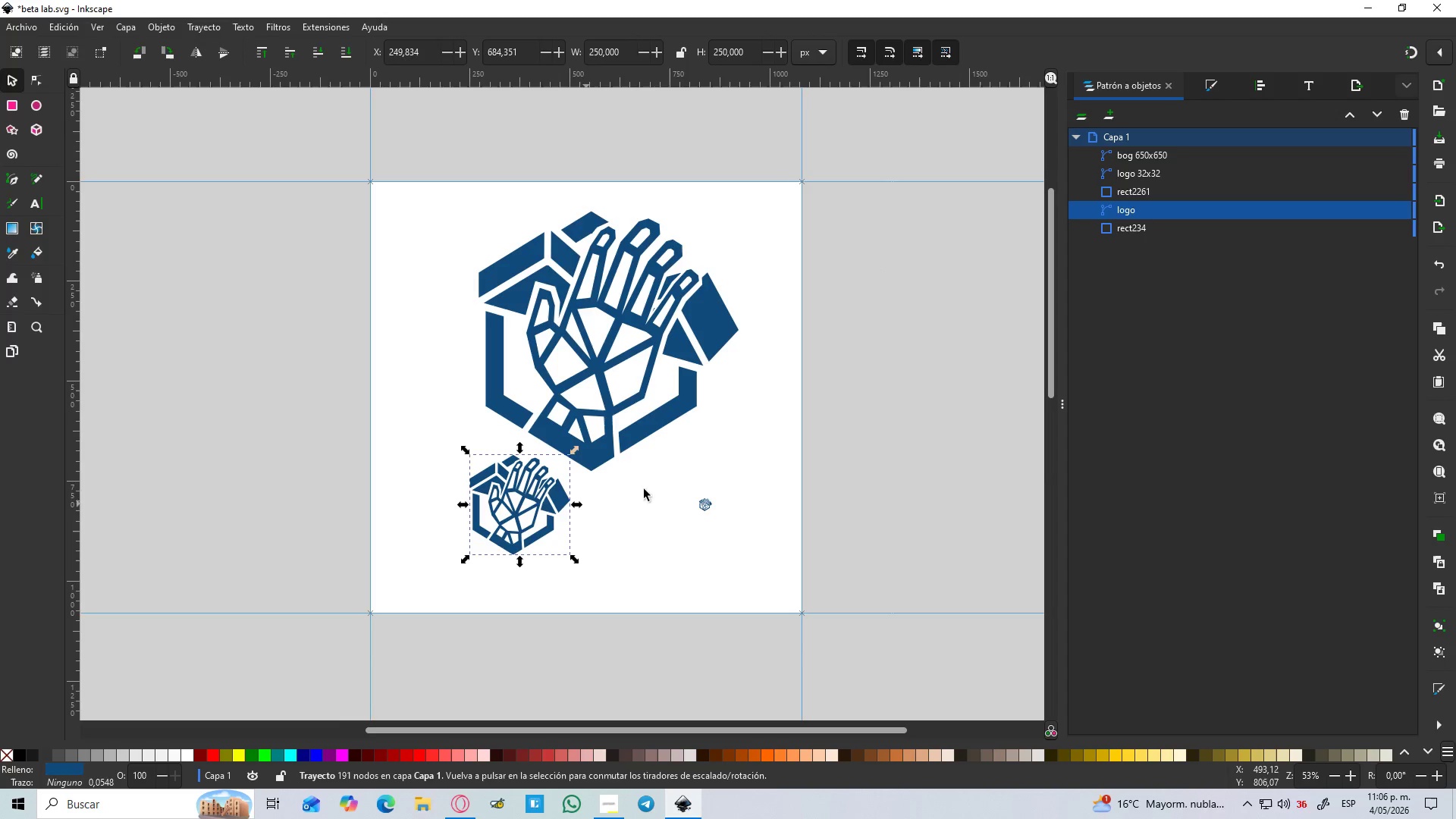 
hold_key(key=ShiftLeft, duration=0.84)
left_click([704, 504])
 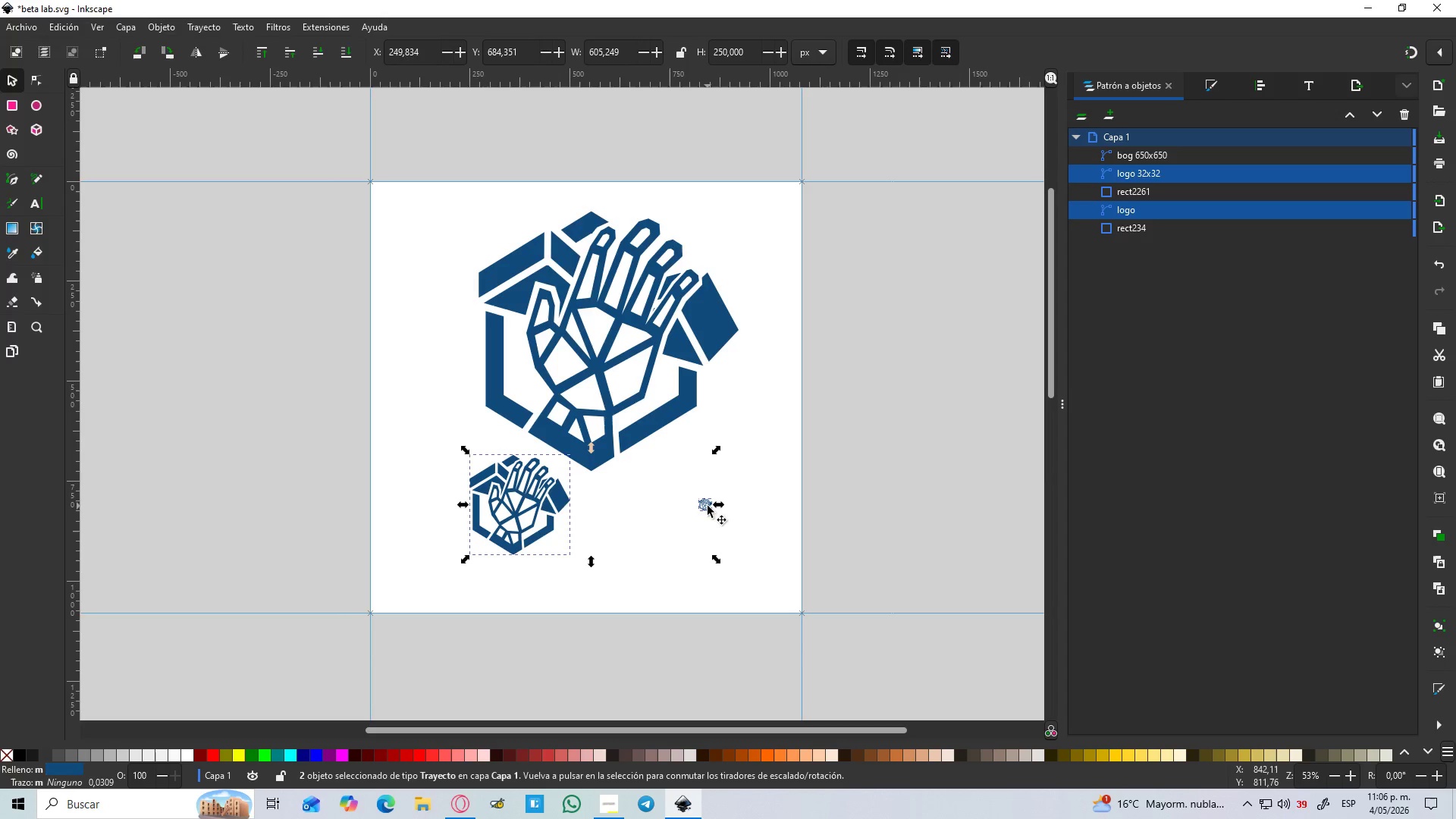 
hold_key(key=ControlLeft, duration=1.5)
left_click_drag(start_coordinate=[705, 506], to_coordinate=[704, 529])
 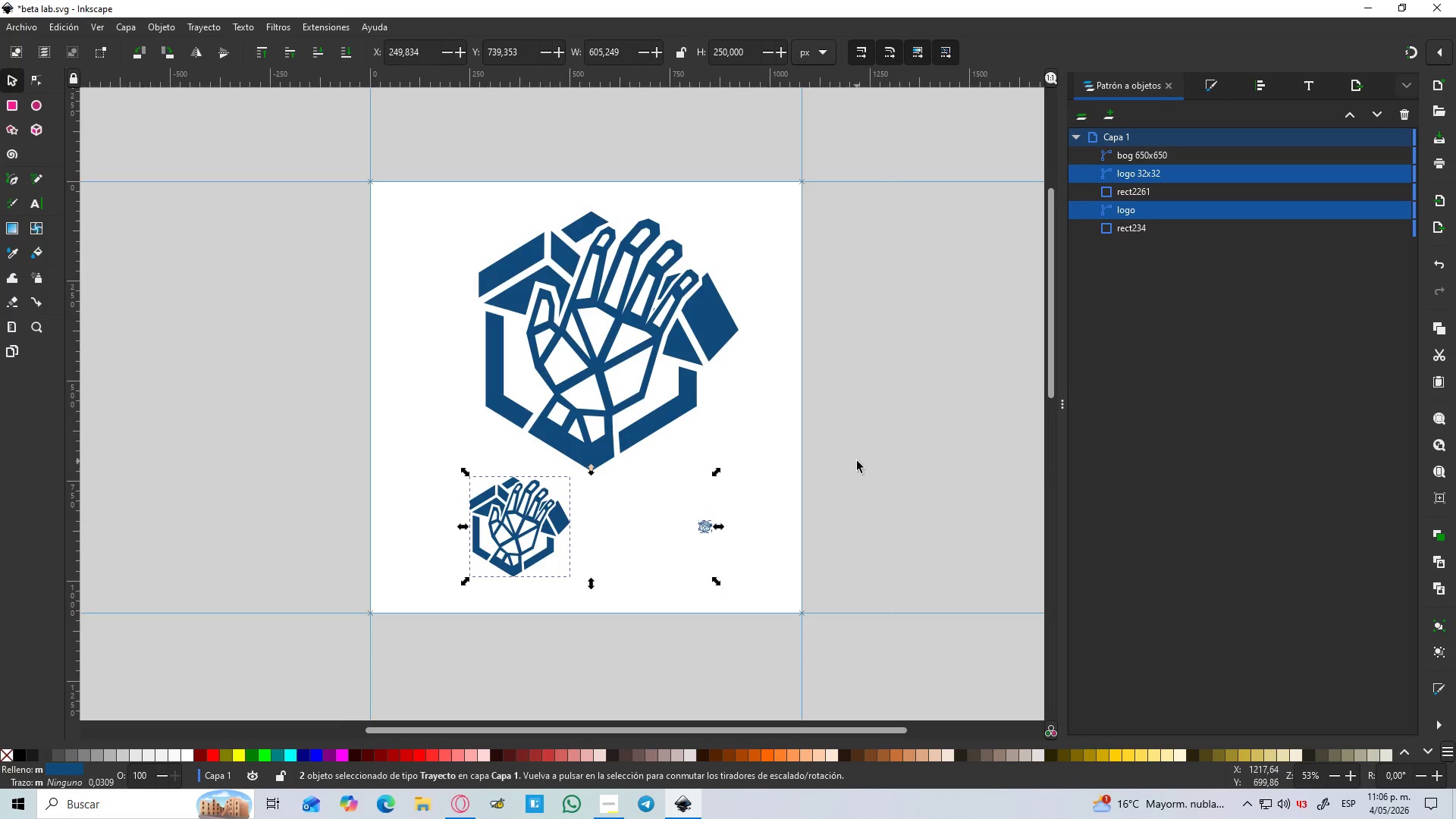 
key(Control+ControlLeft)
 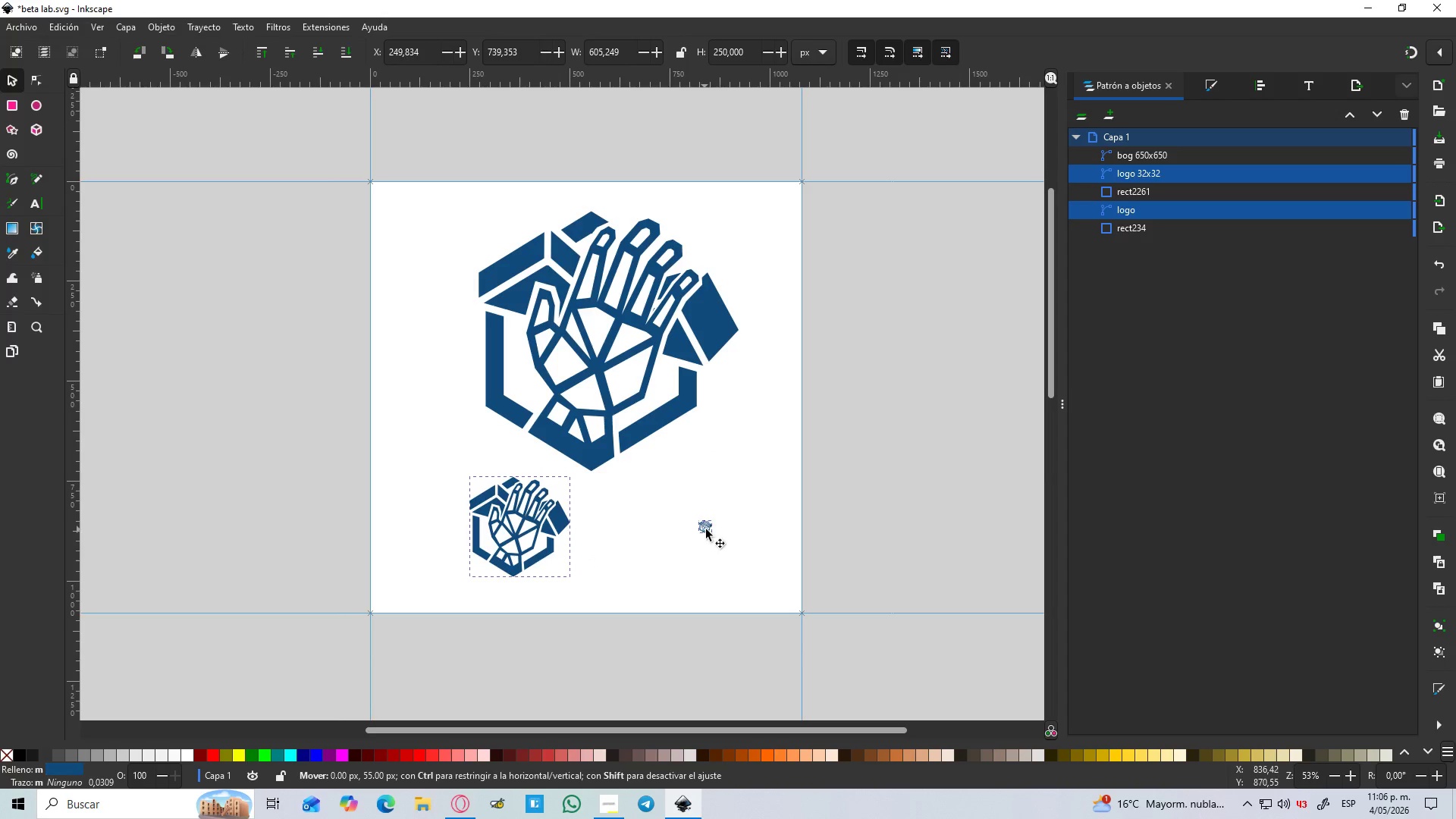 
key(Control+ControlLeft)
 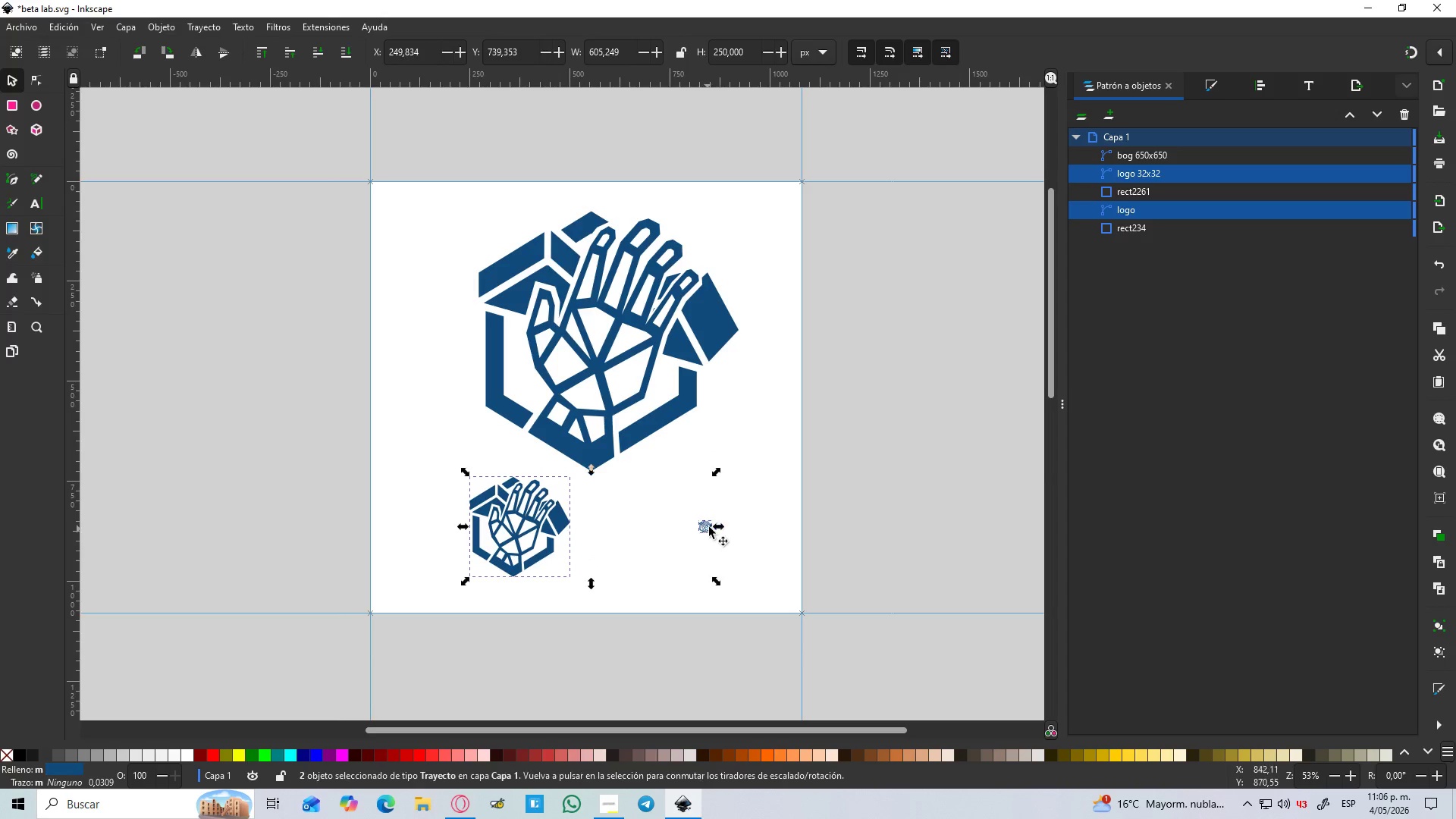 
key(Control+ControlLeft)
 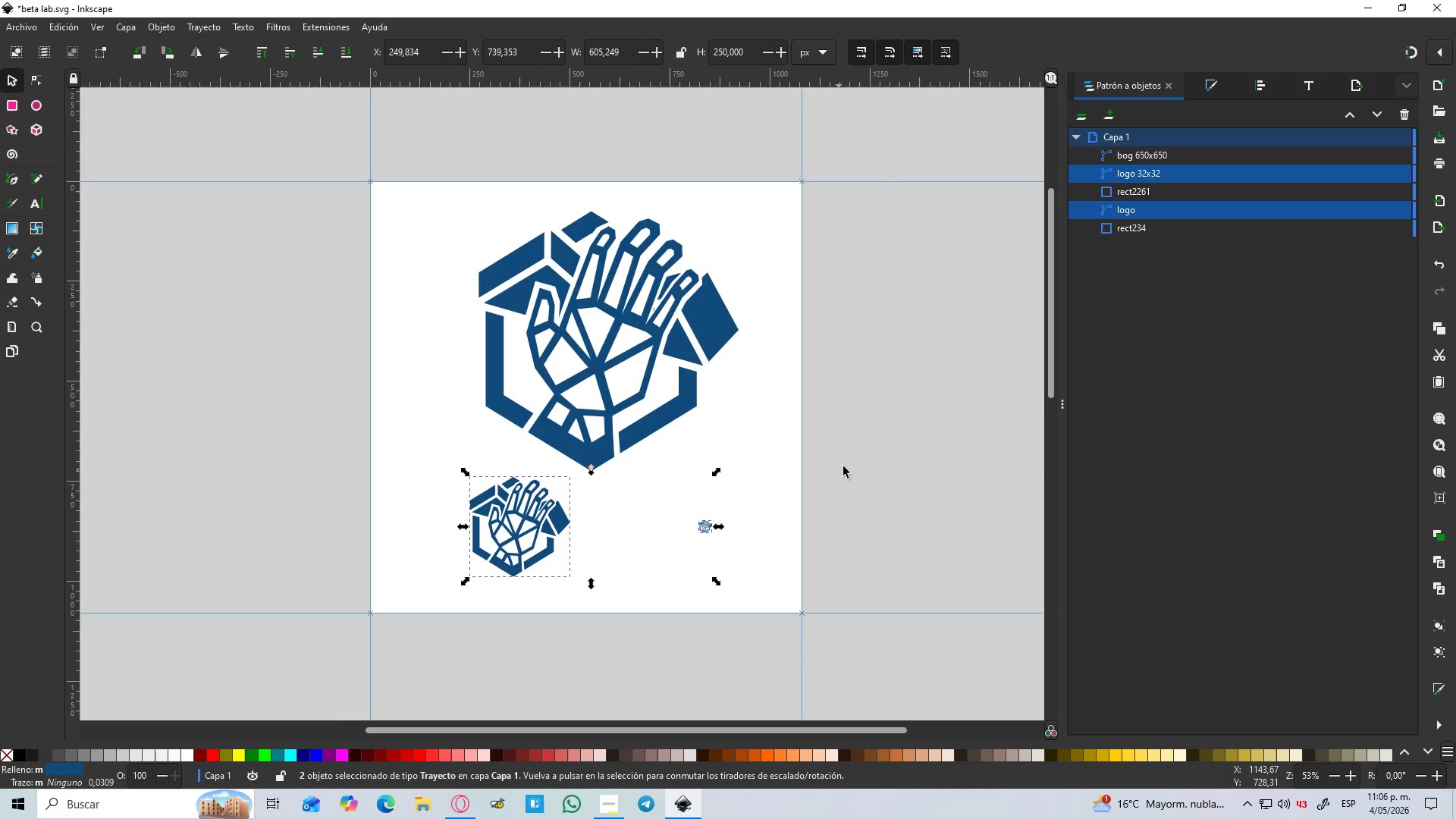 
left_click([857, 461])
 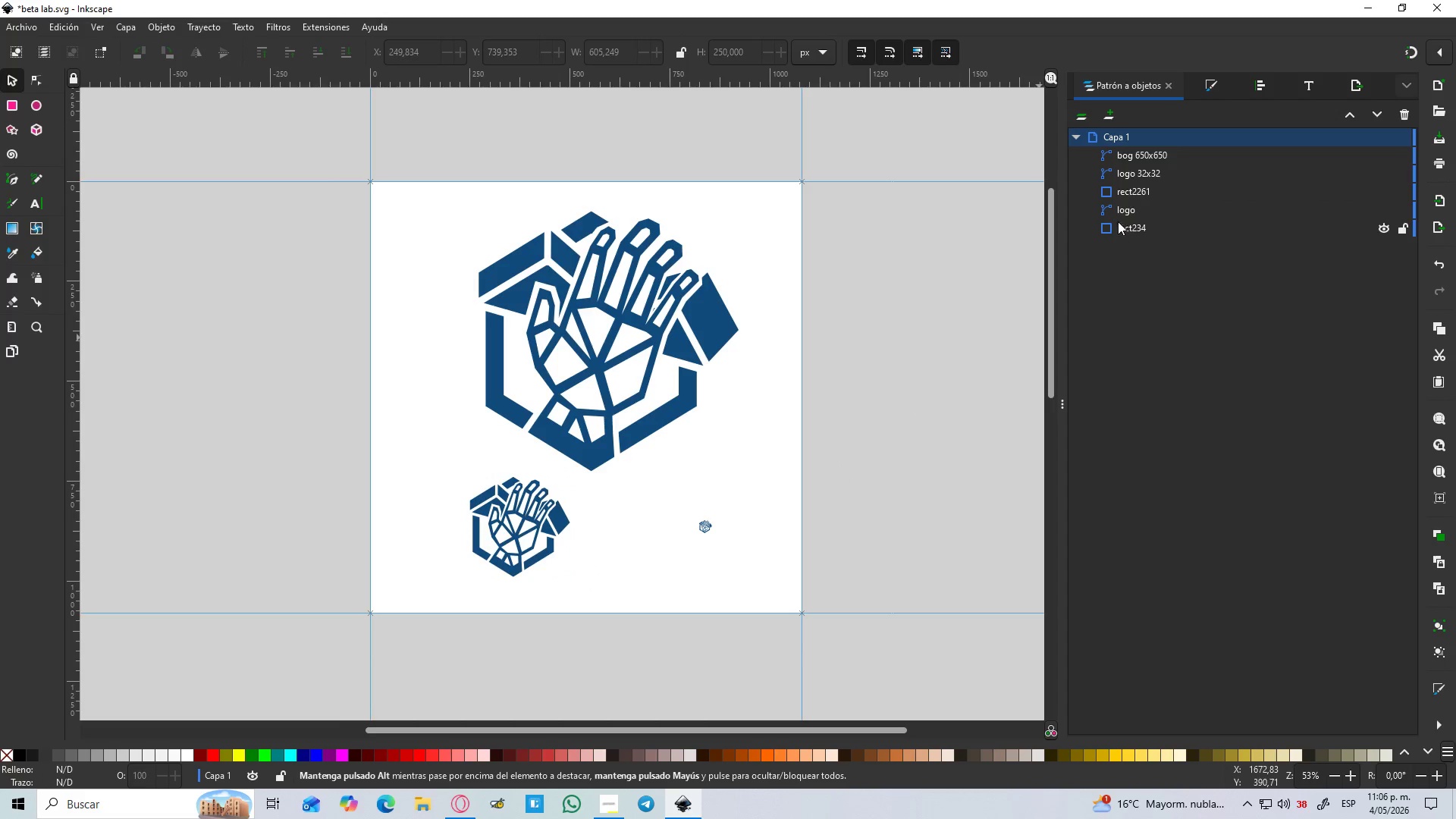 
left_click([1138, 206])
 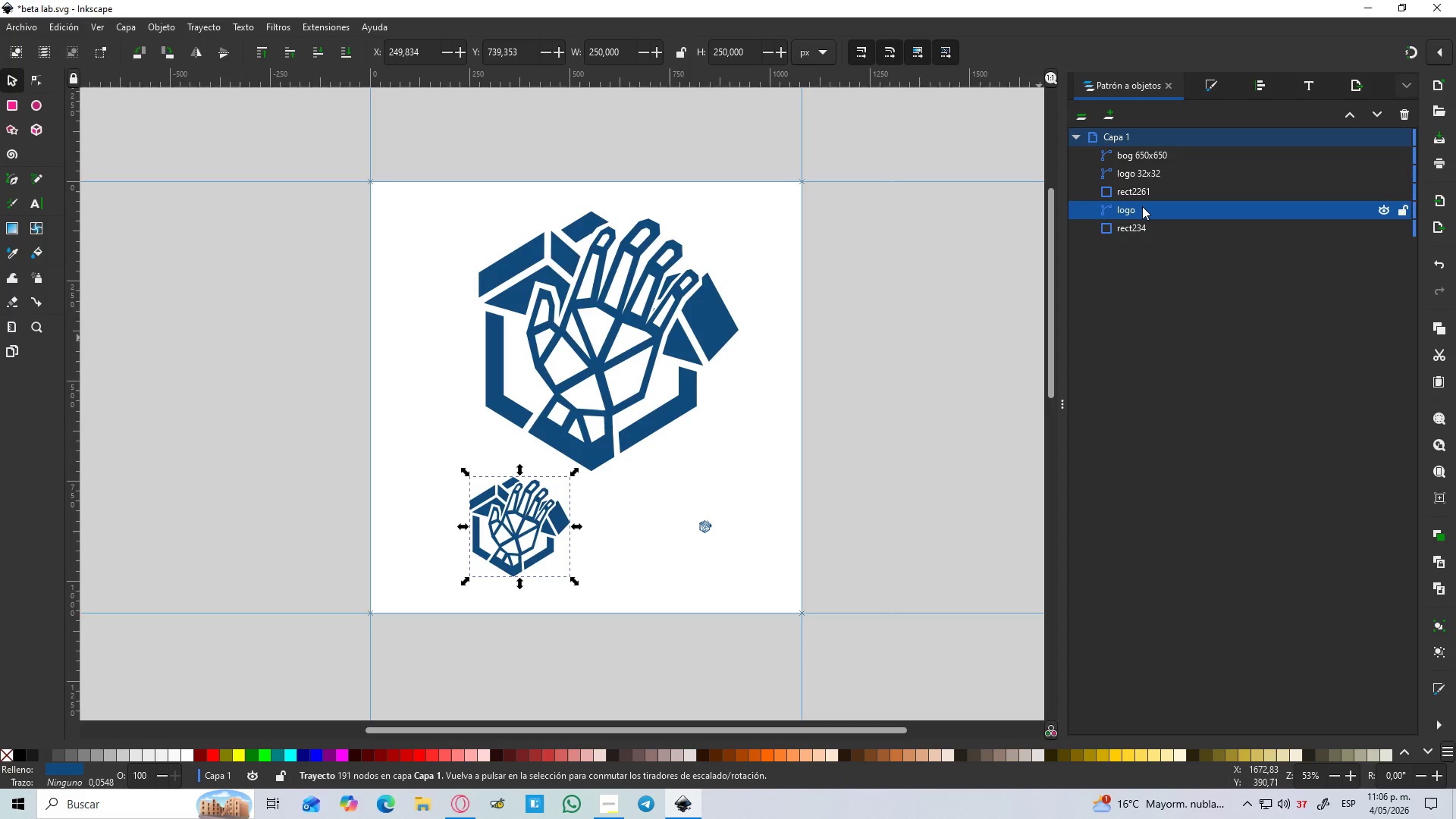 
double_click([1142, 206])
 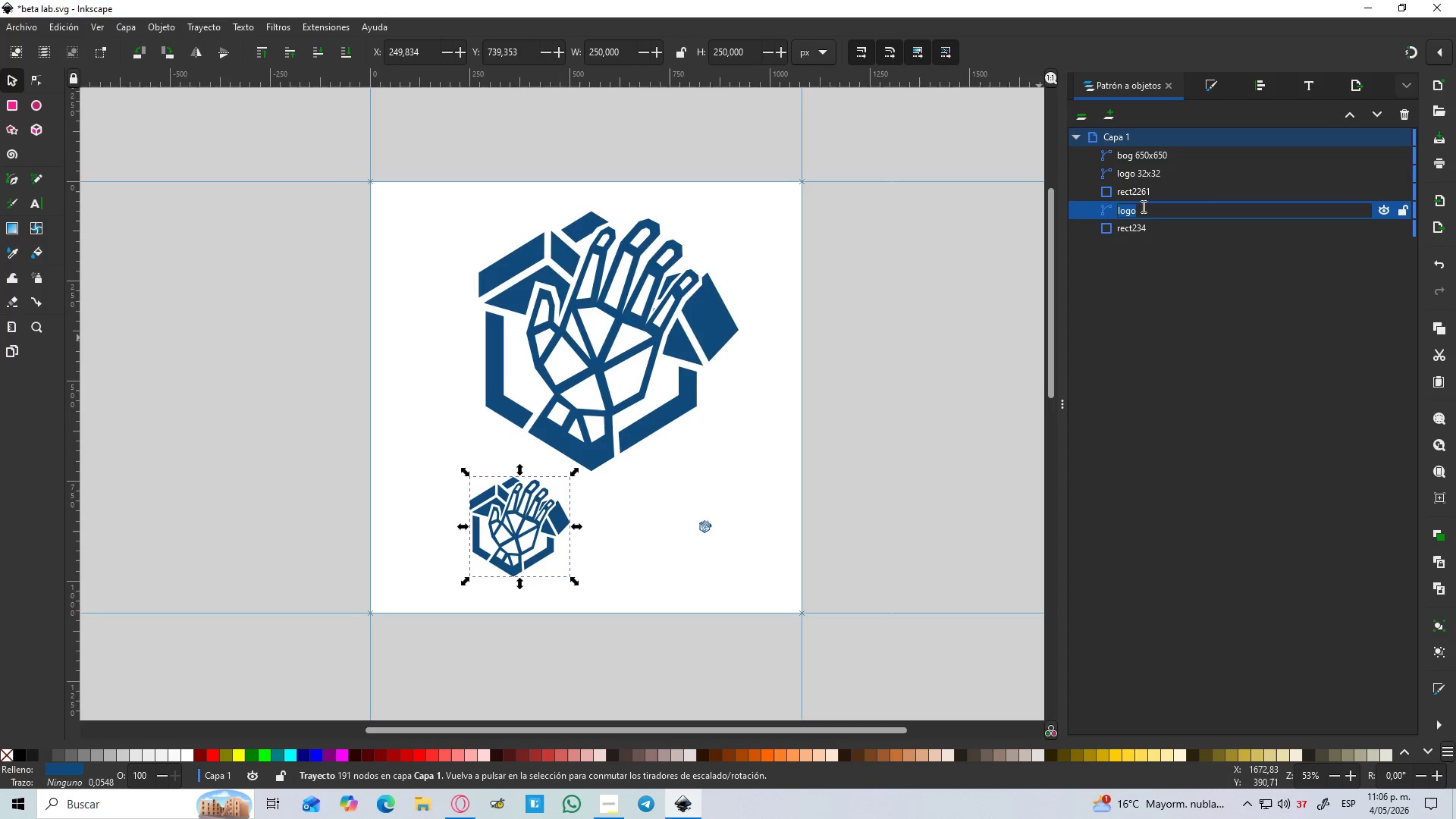 
triple_click([1142, 206])
 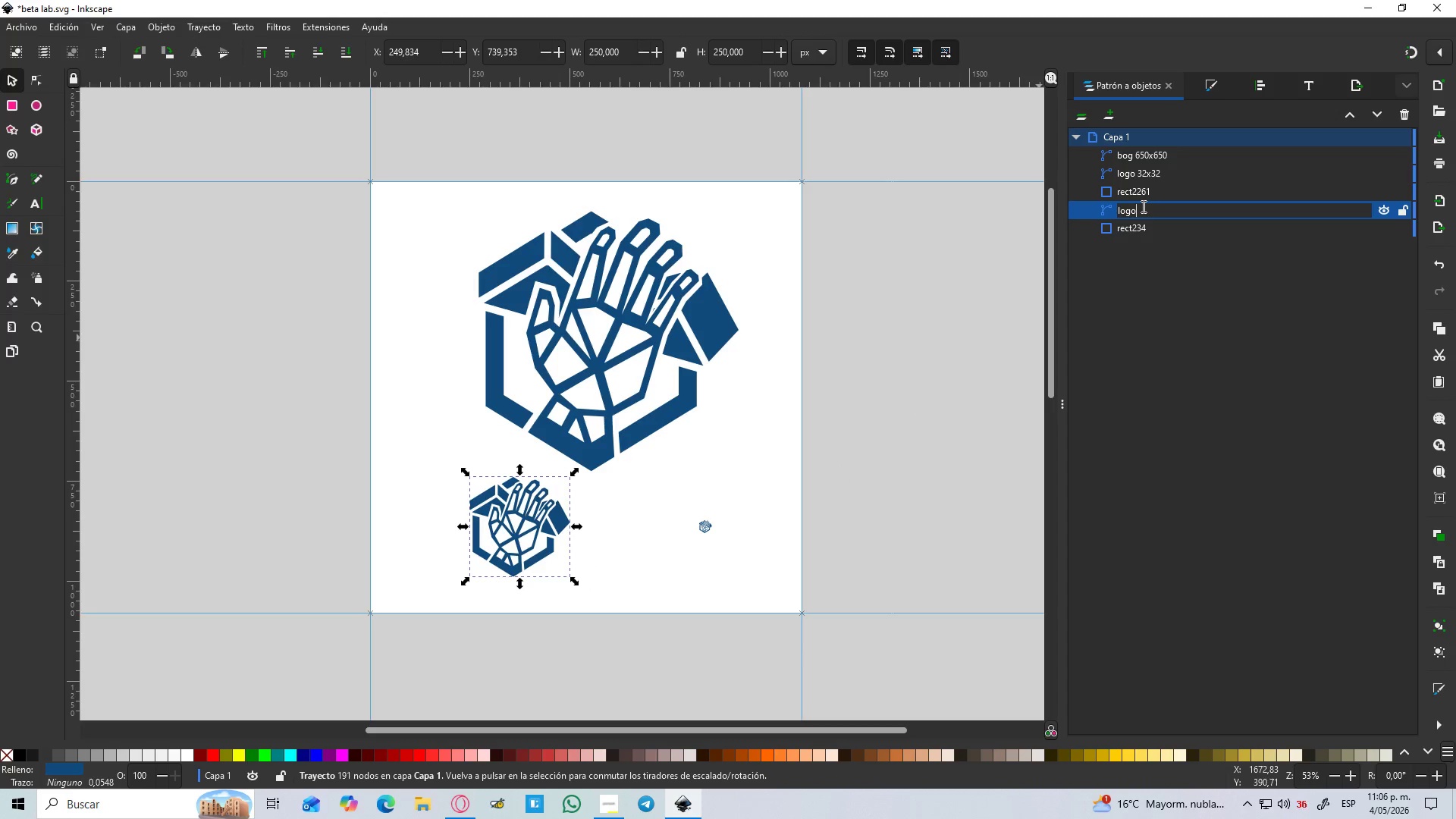 
key(Space)
 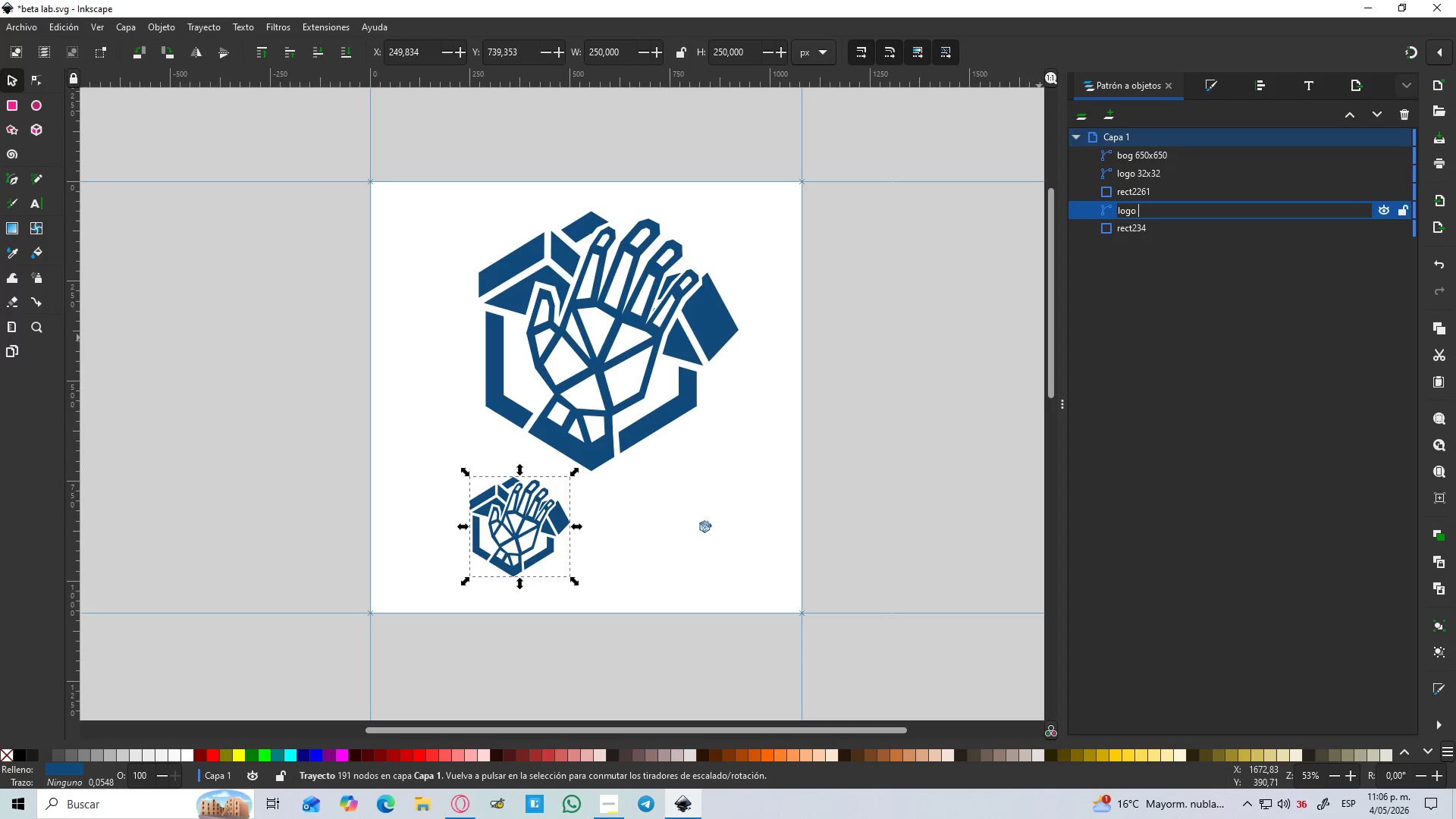 
key(Numpad2)
 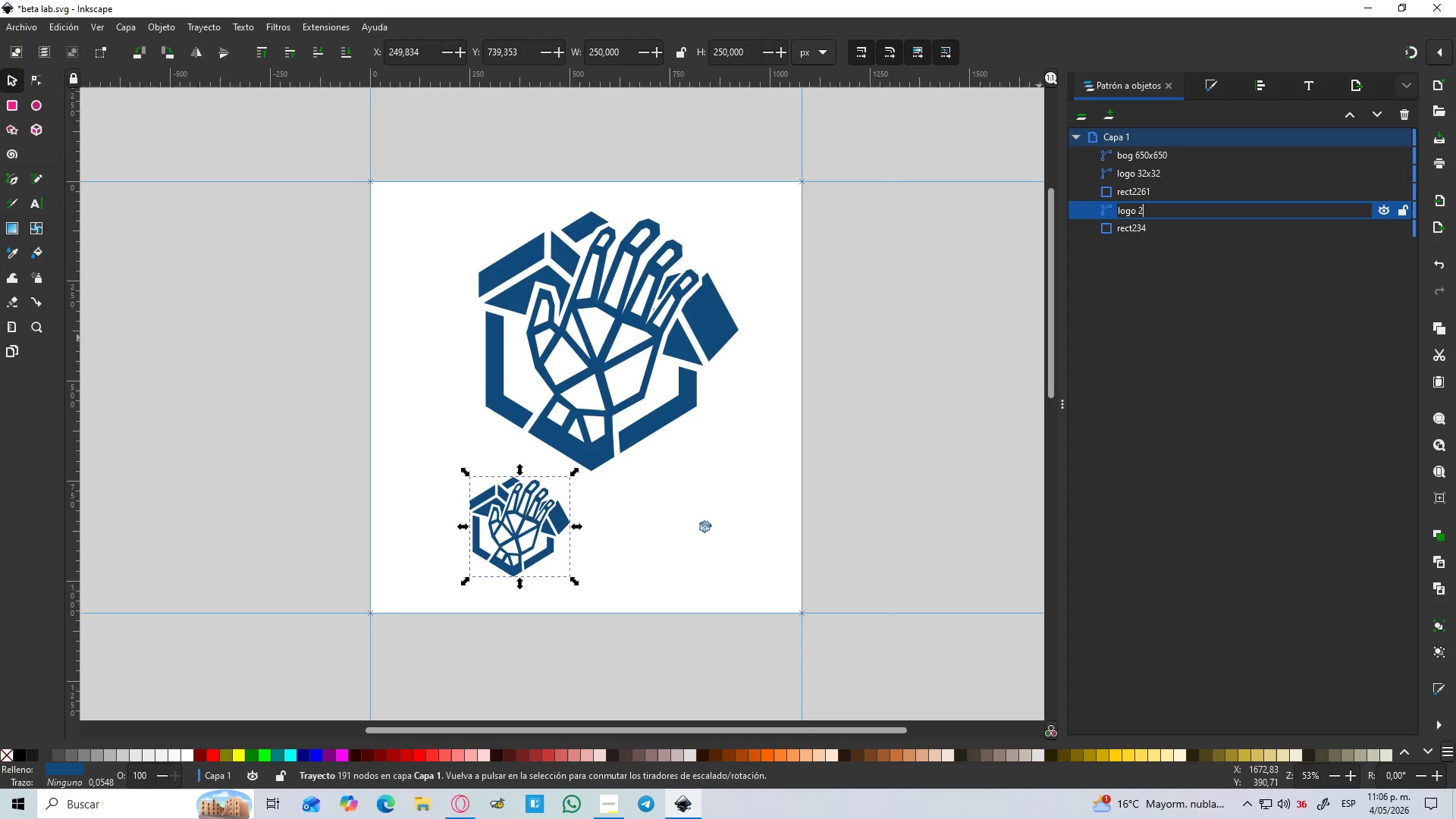 
key(Numpad5)
 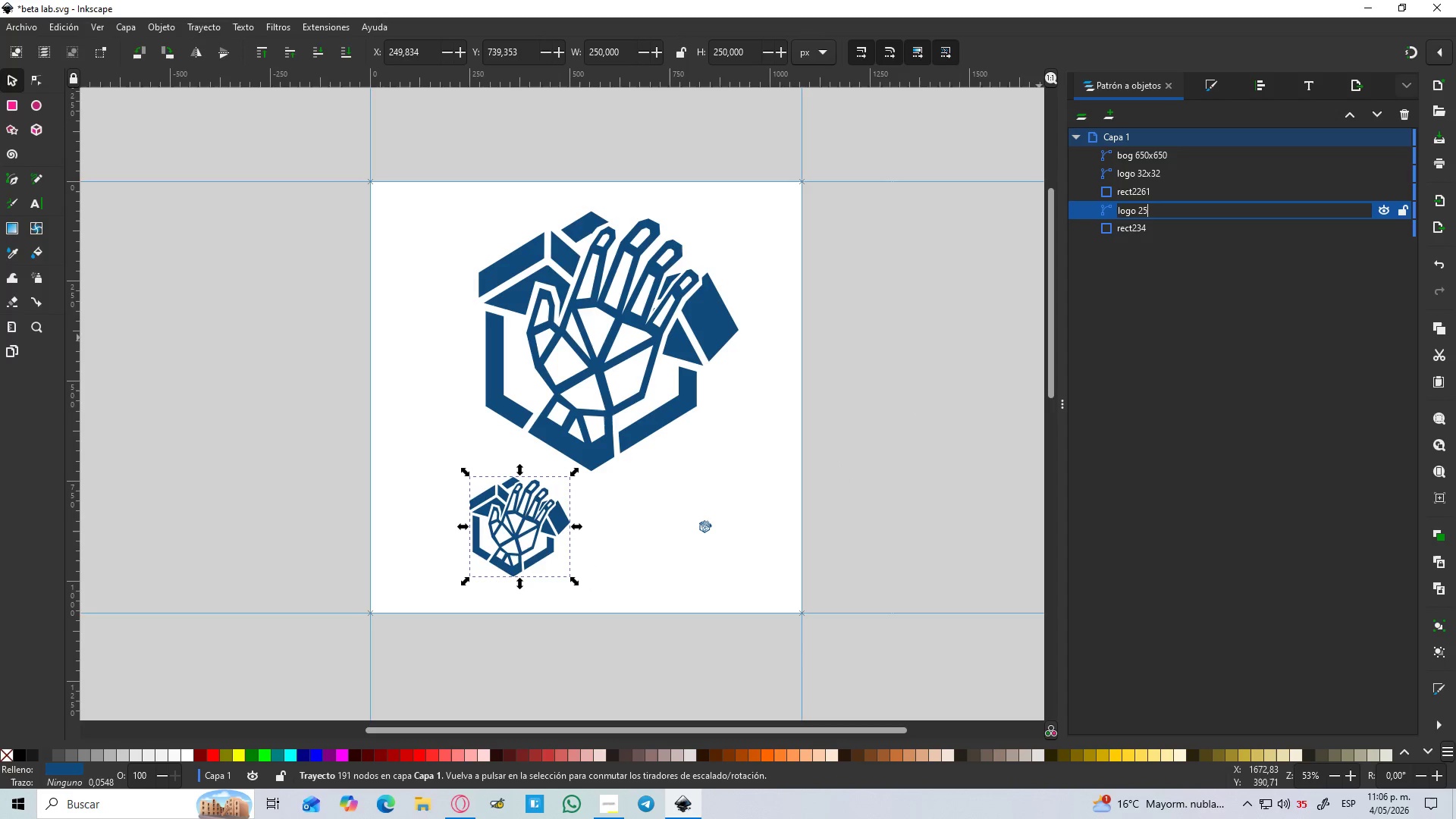 
key(Numpad0)
 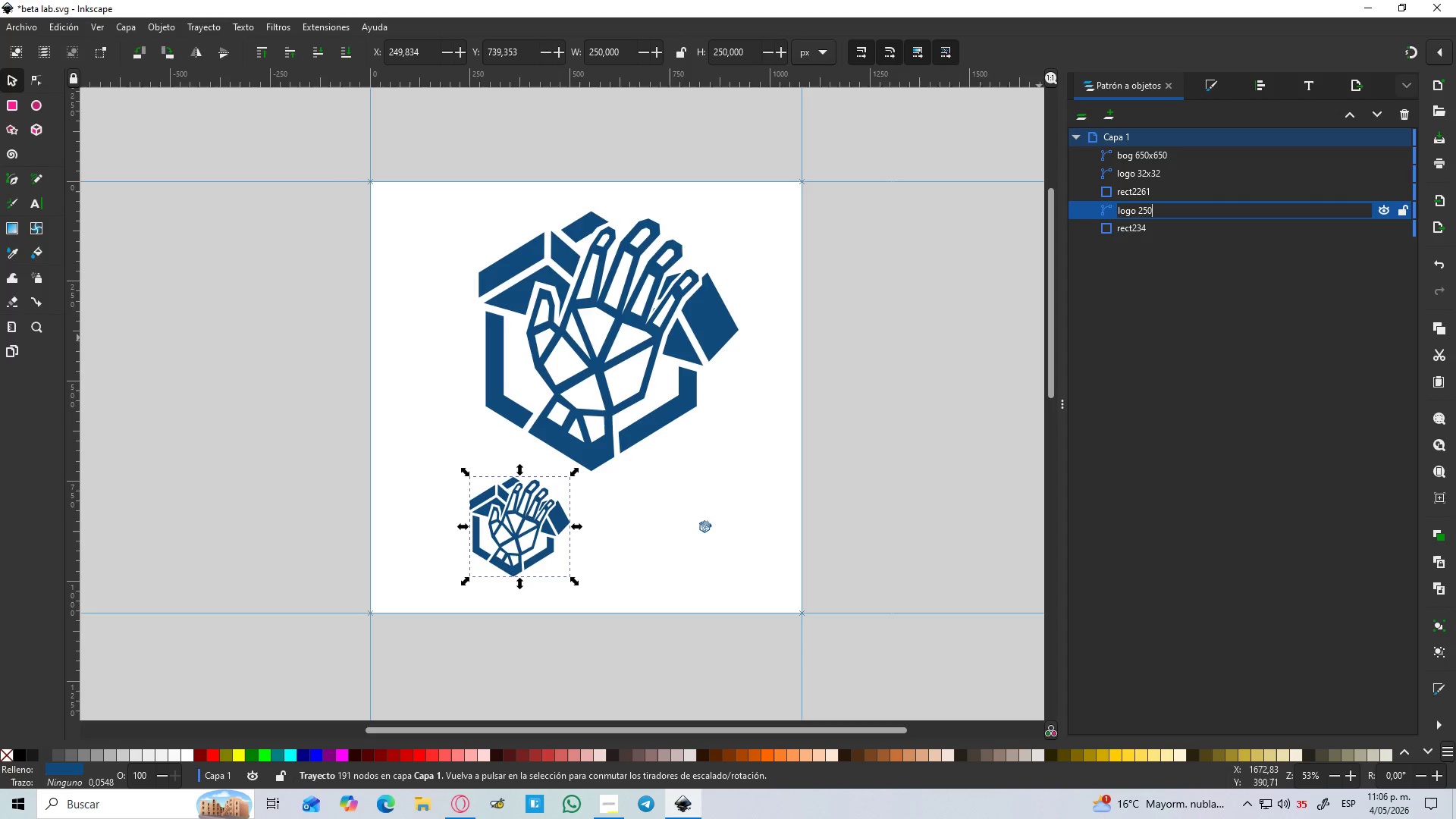 
key(X)
 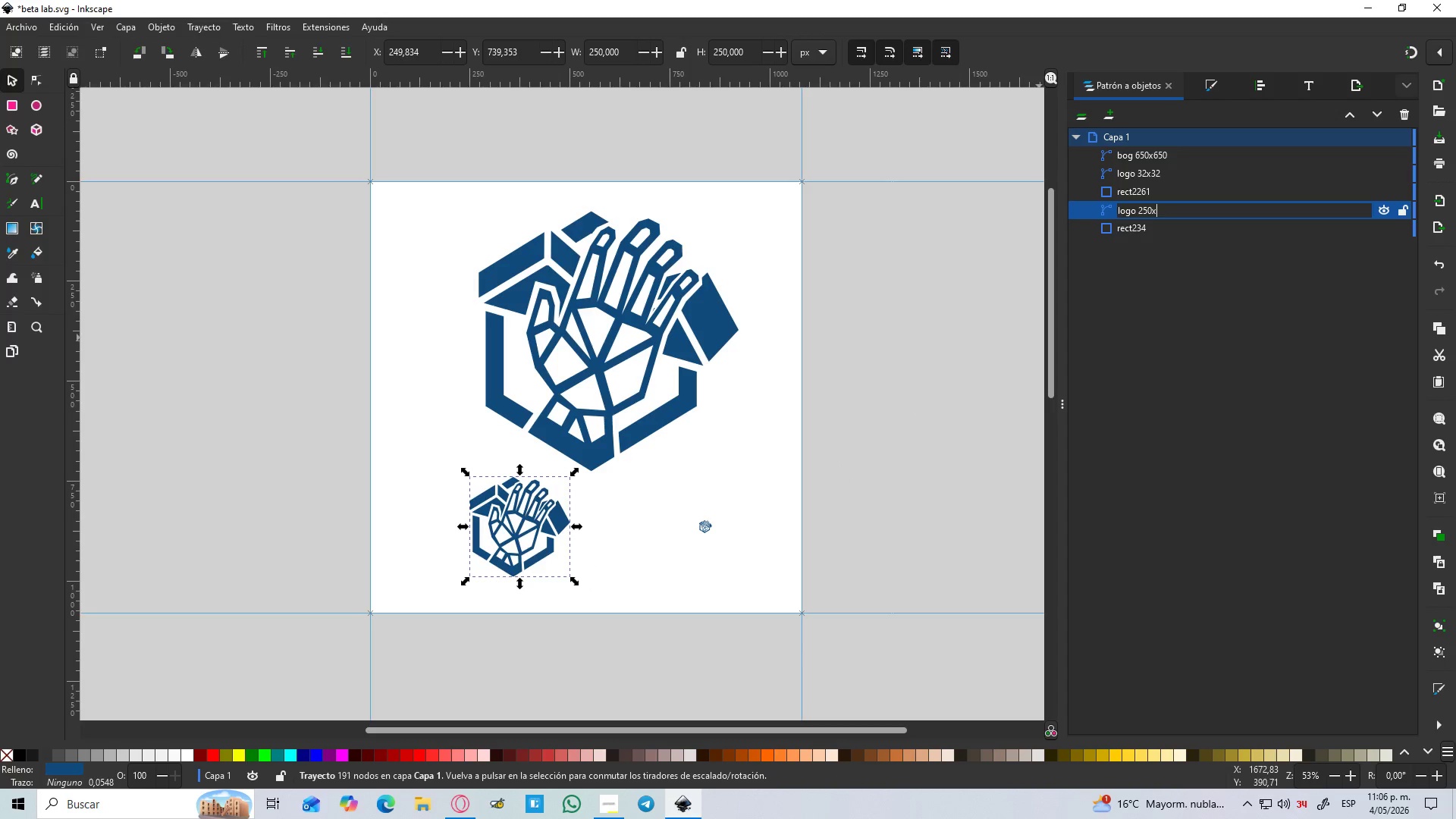 
key(Numpad2)
 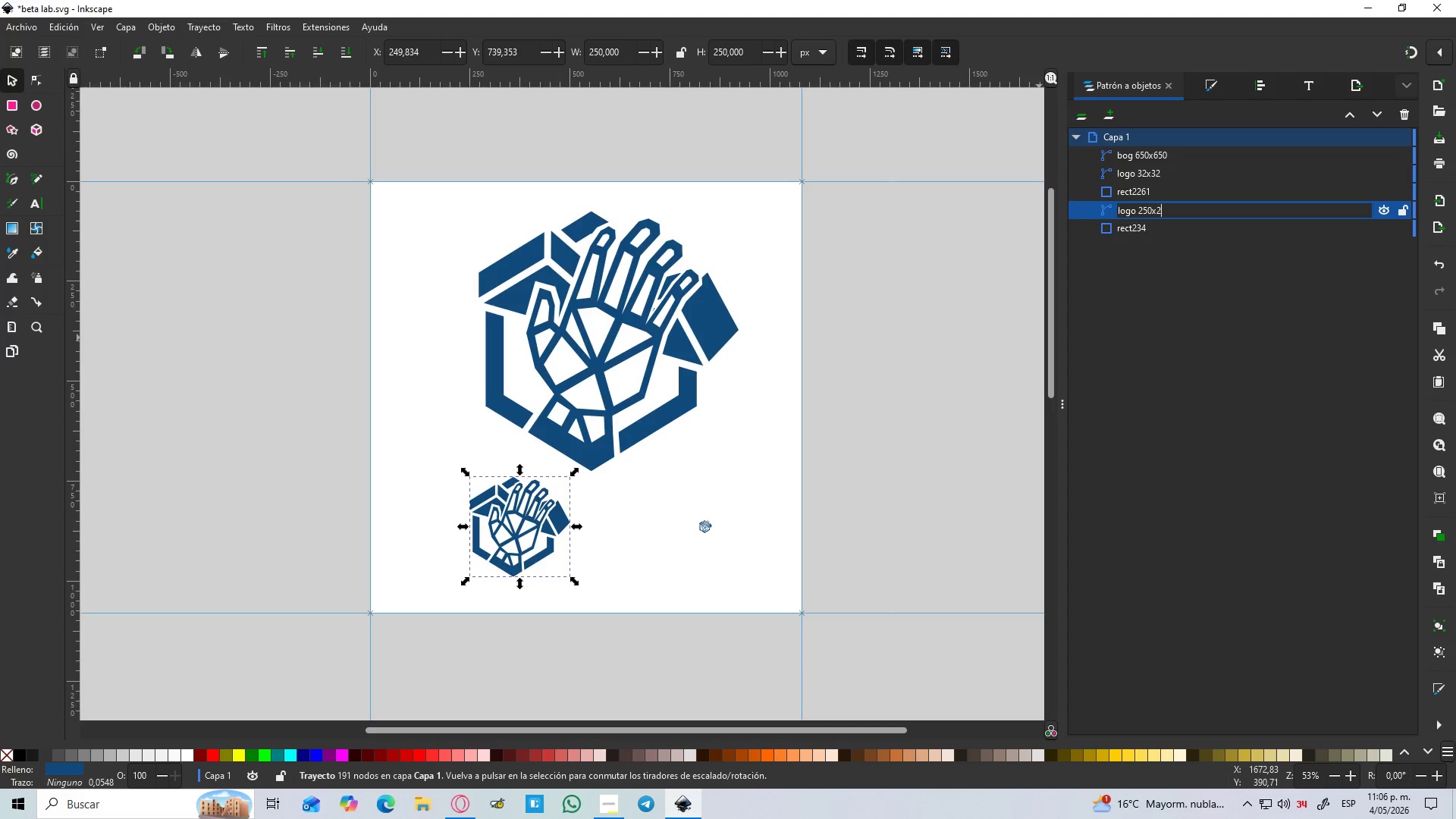 
key(Numpad5)
 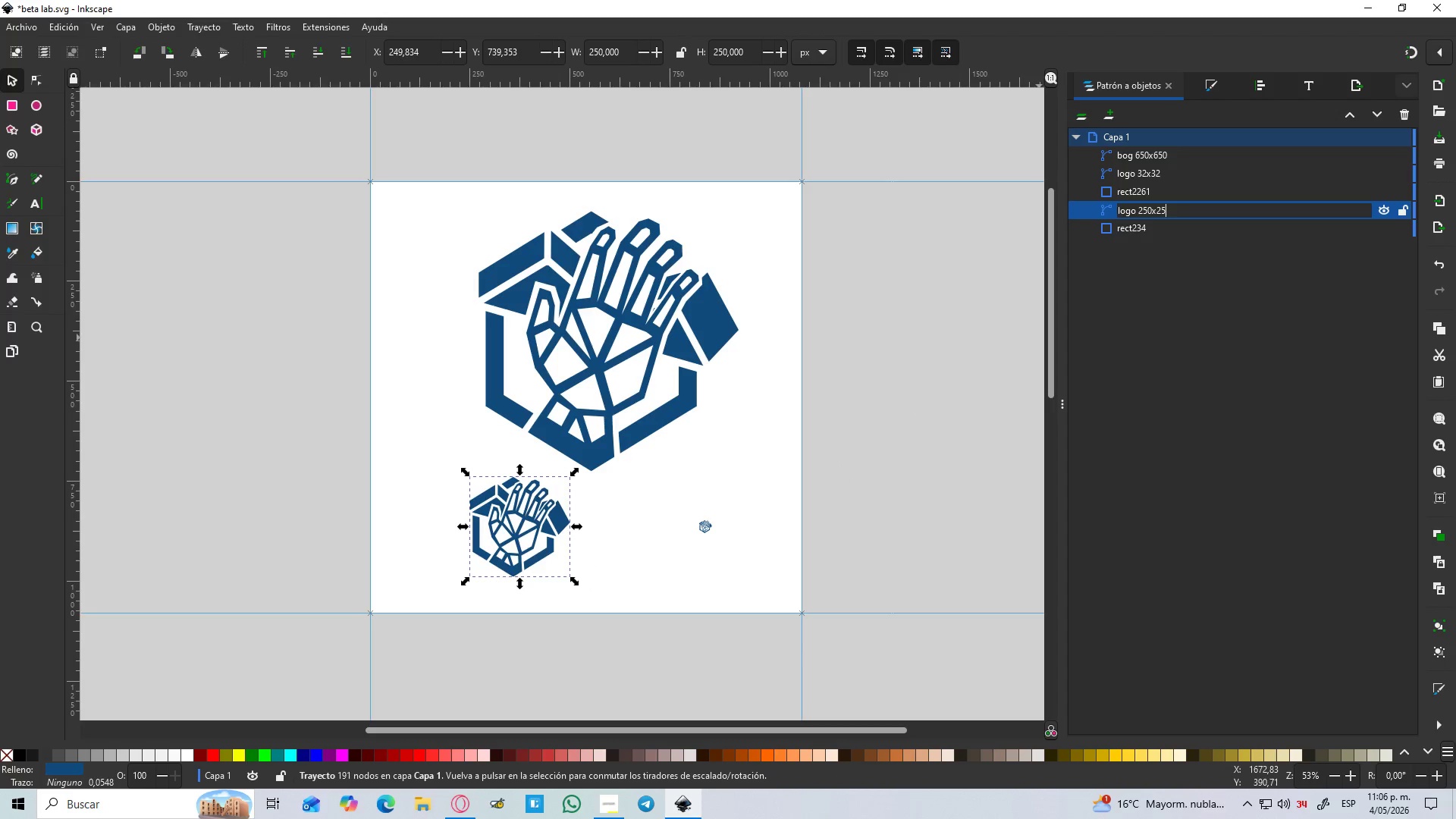 
key(Numpad0)
 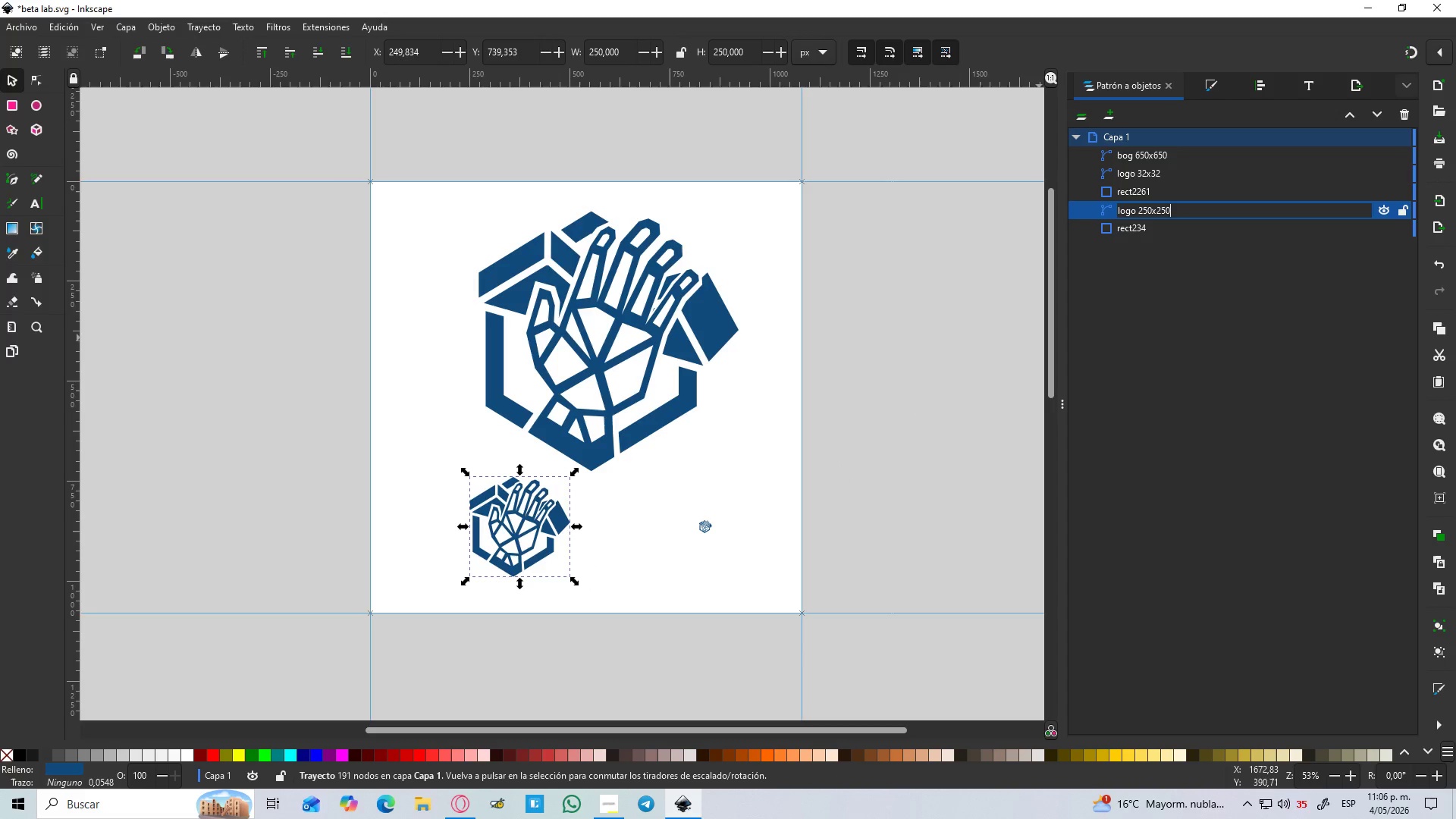 
key(Enter)
 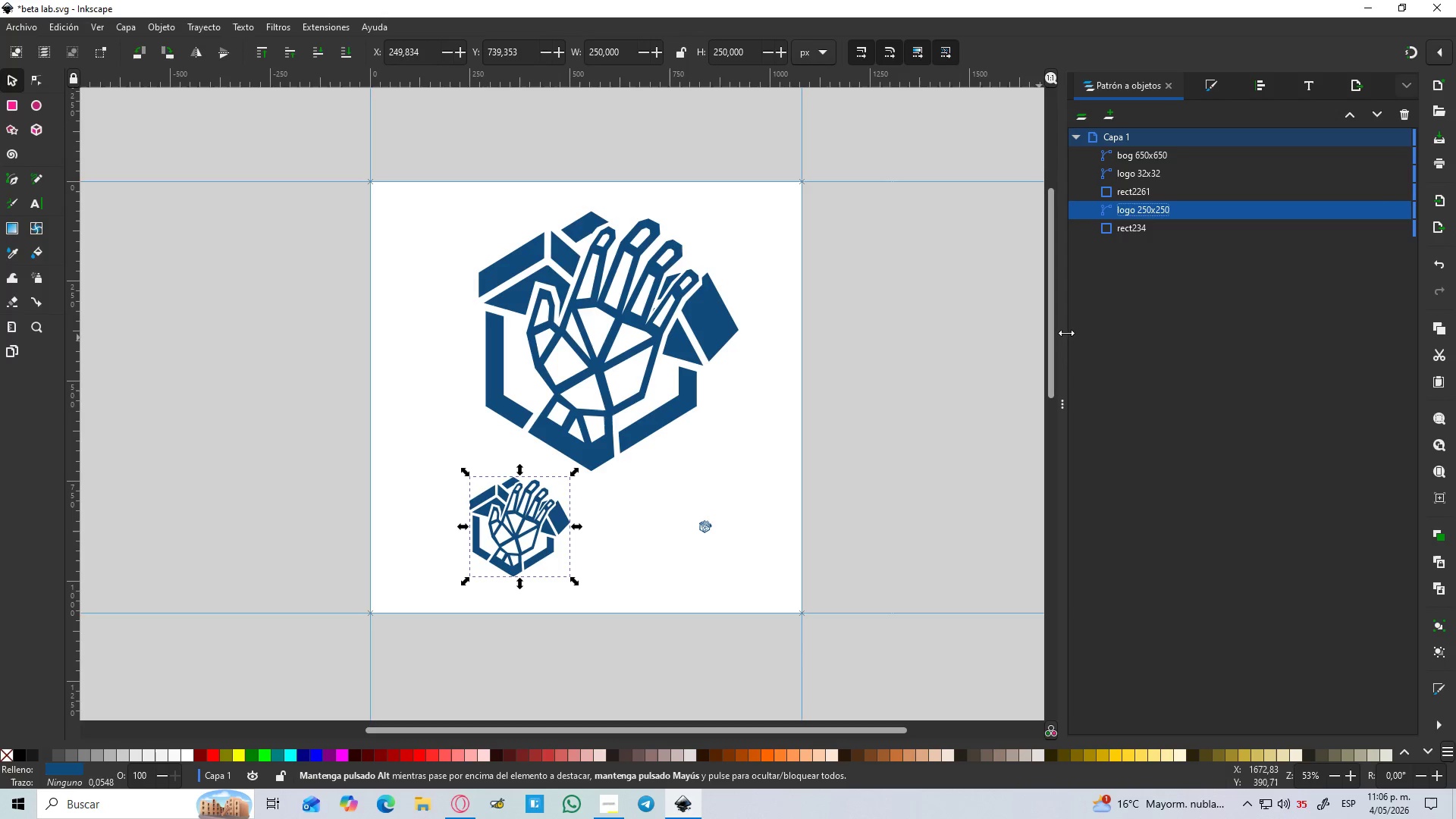 
key(MediaTrackNext)
 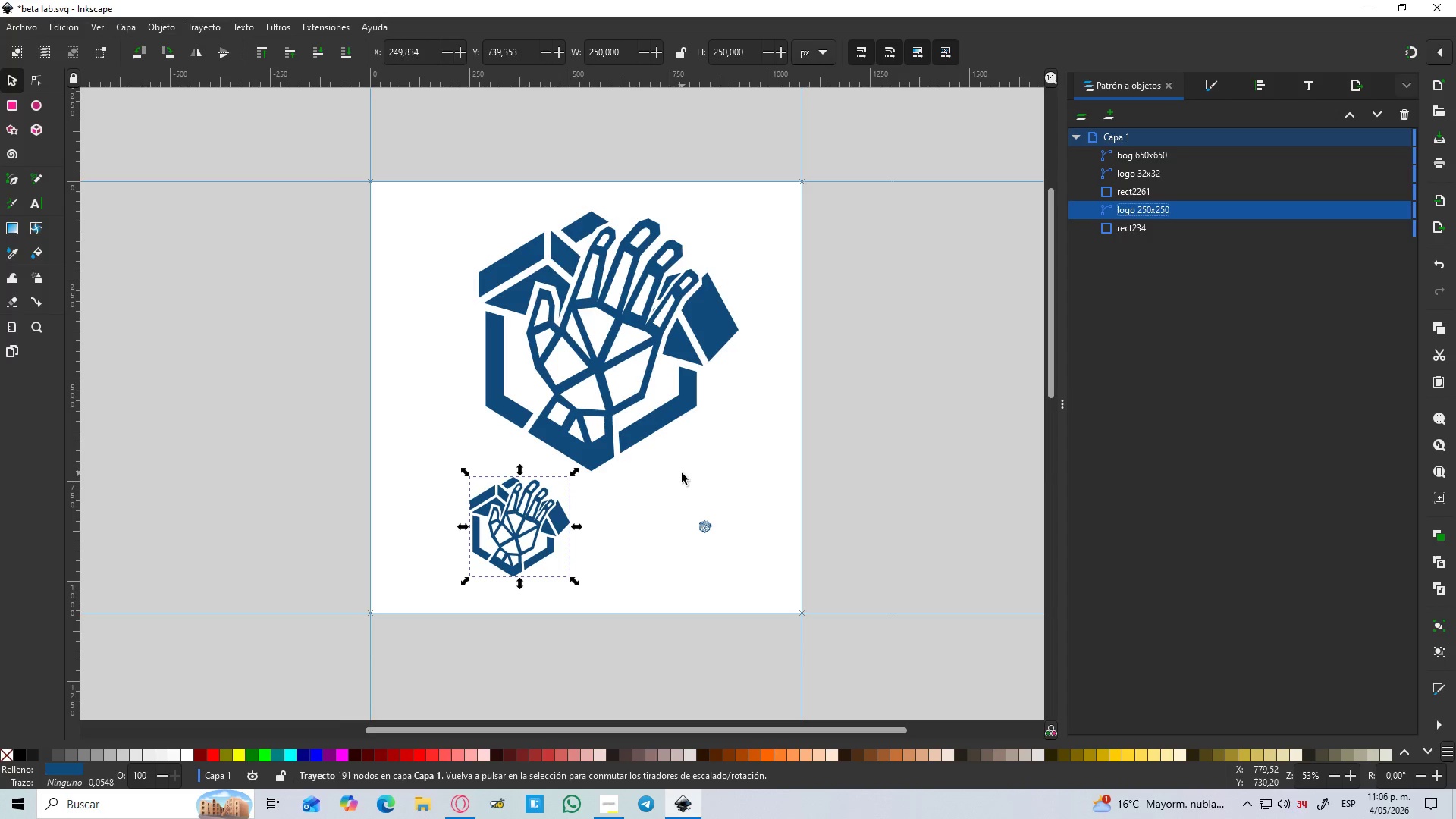 
wait(21.02)
 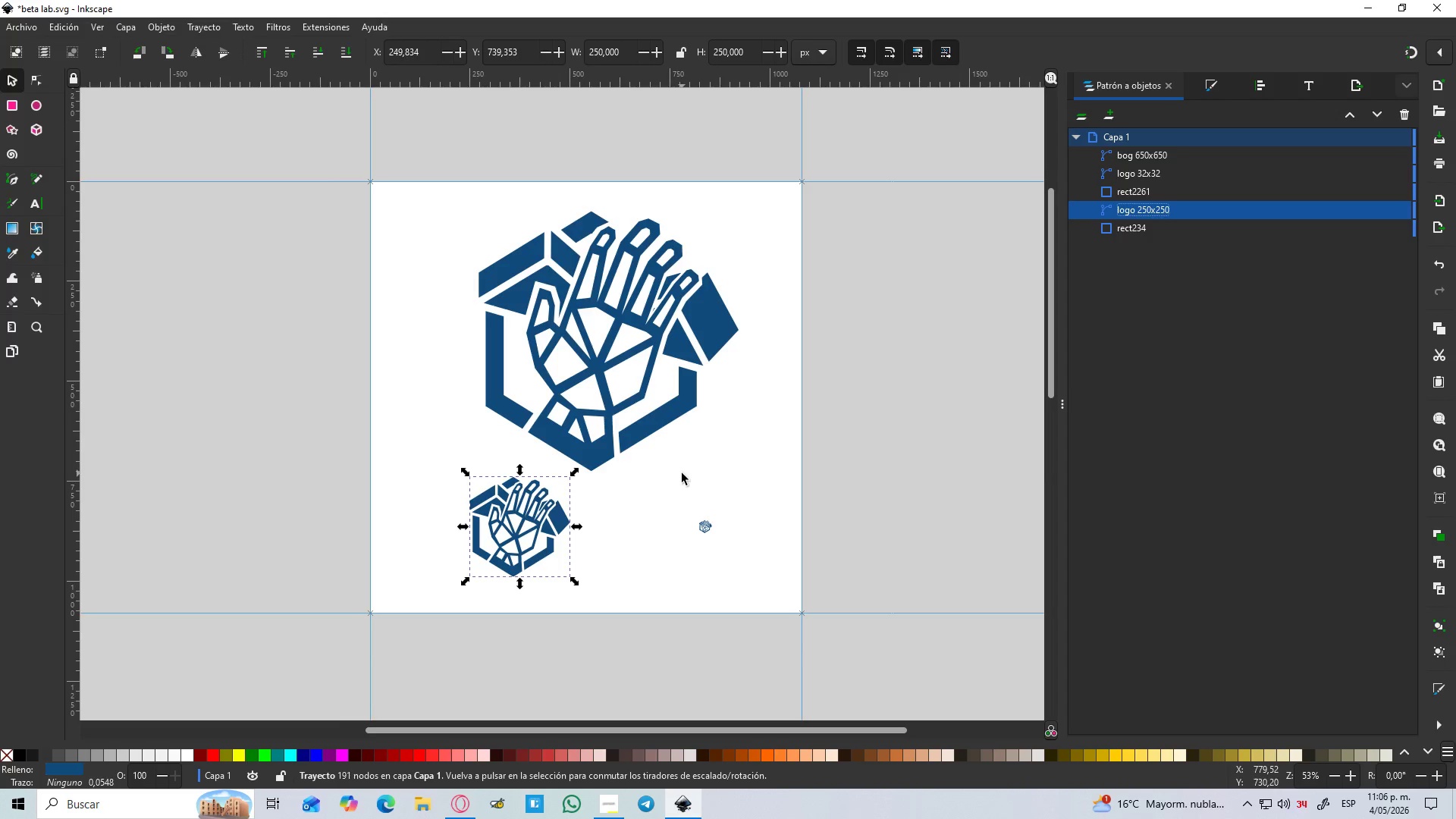 
left_click([847, 404])
 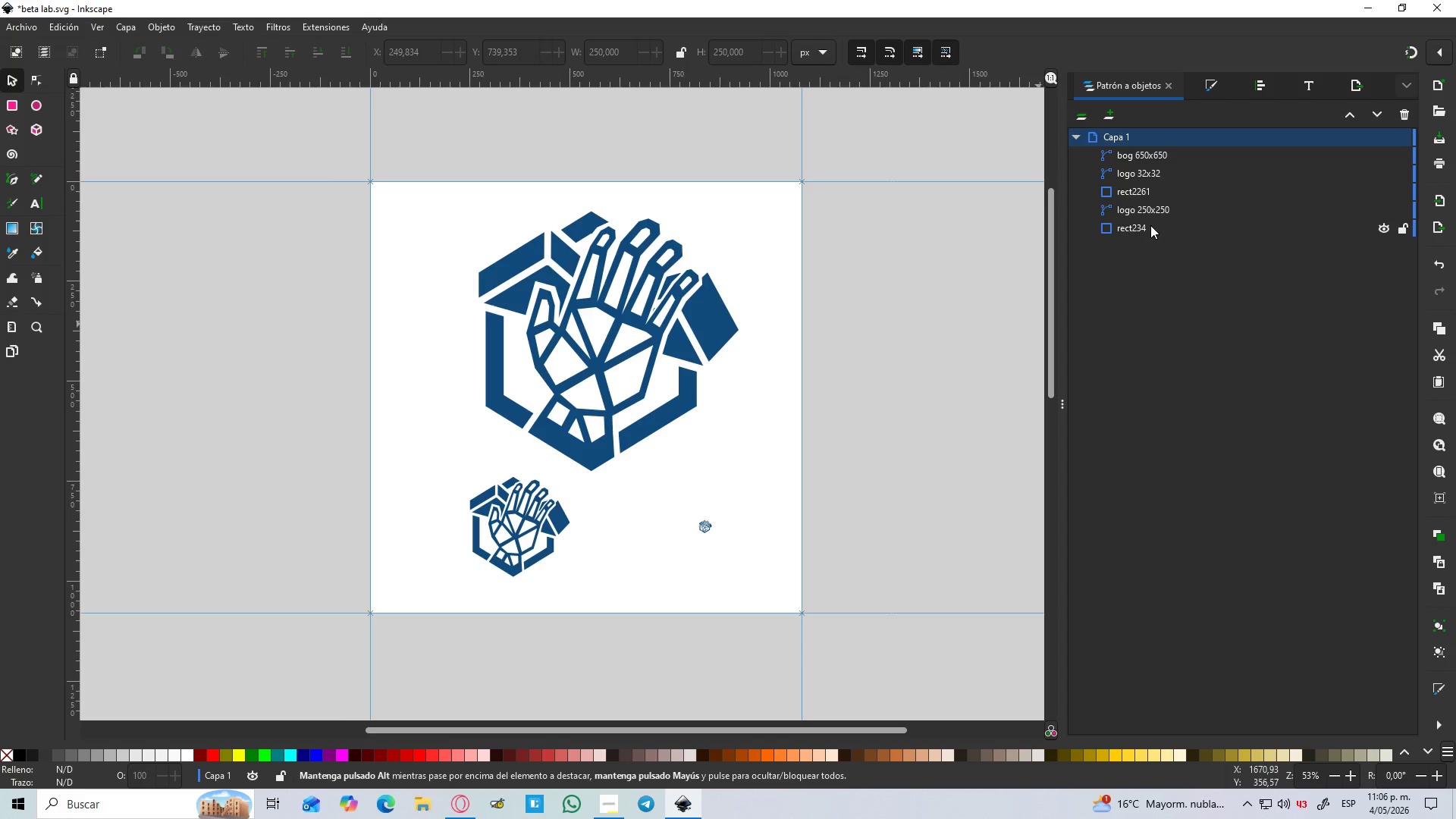 
left_click([1141, 229])
 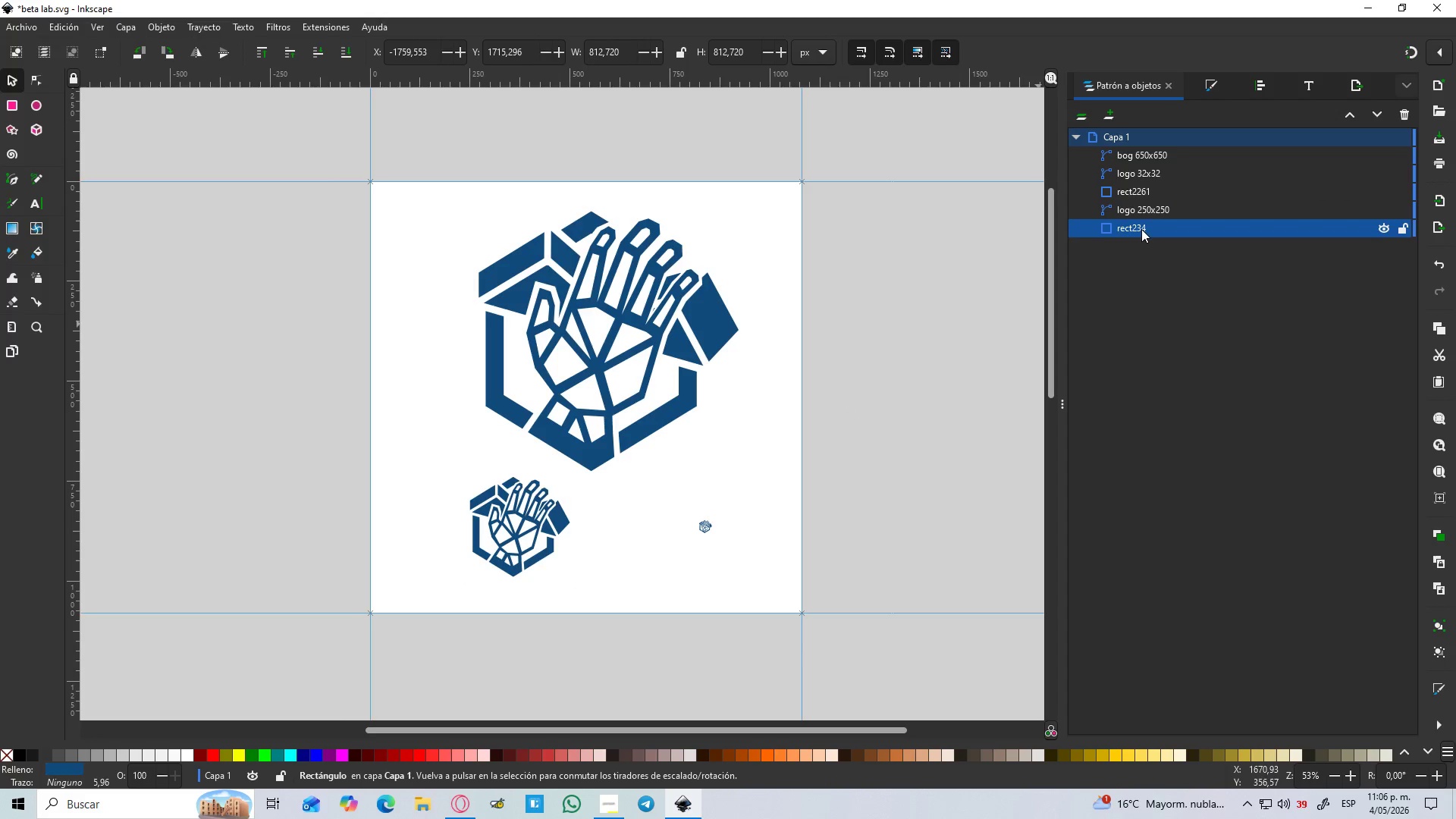 
hold_key(key=ControlLeft, duration=0.94)
scroll: coordinate [712, 381], scroll_direction: down, amount: 2.0
 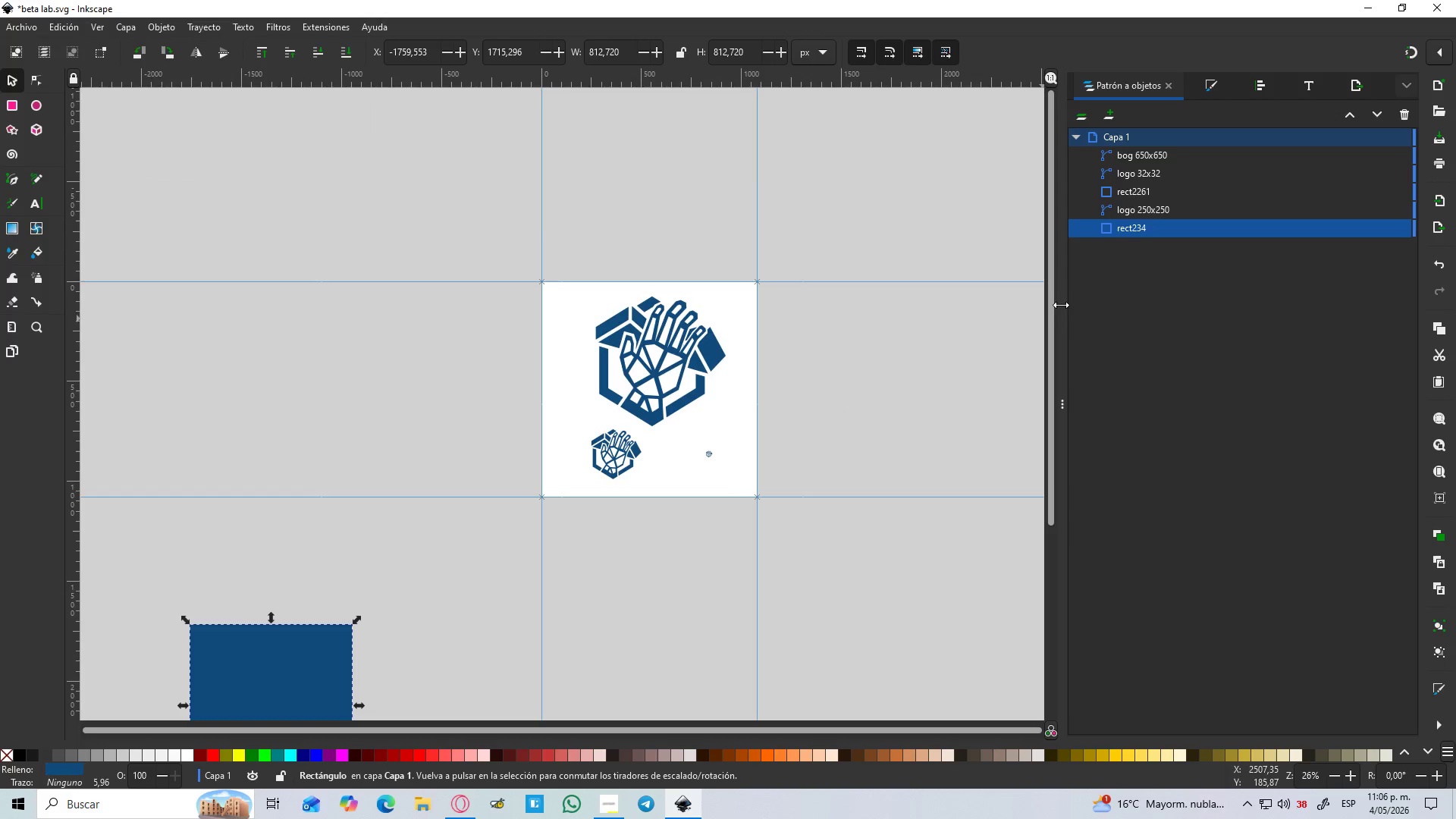 
key(Delete)
 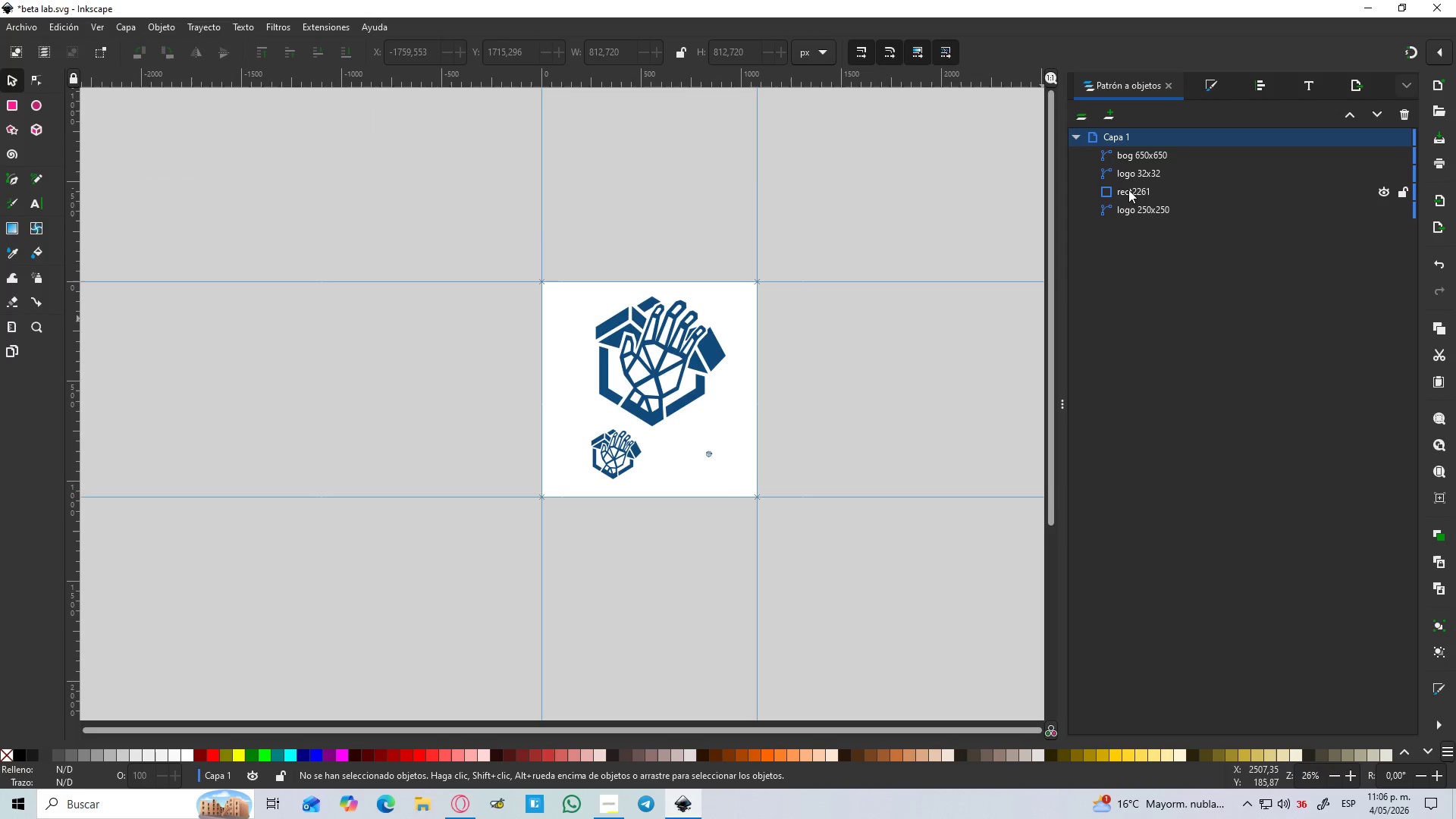 
left_click([1129, 190])
 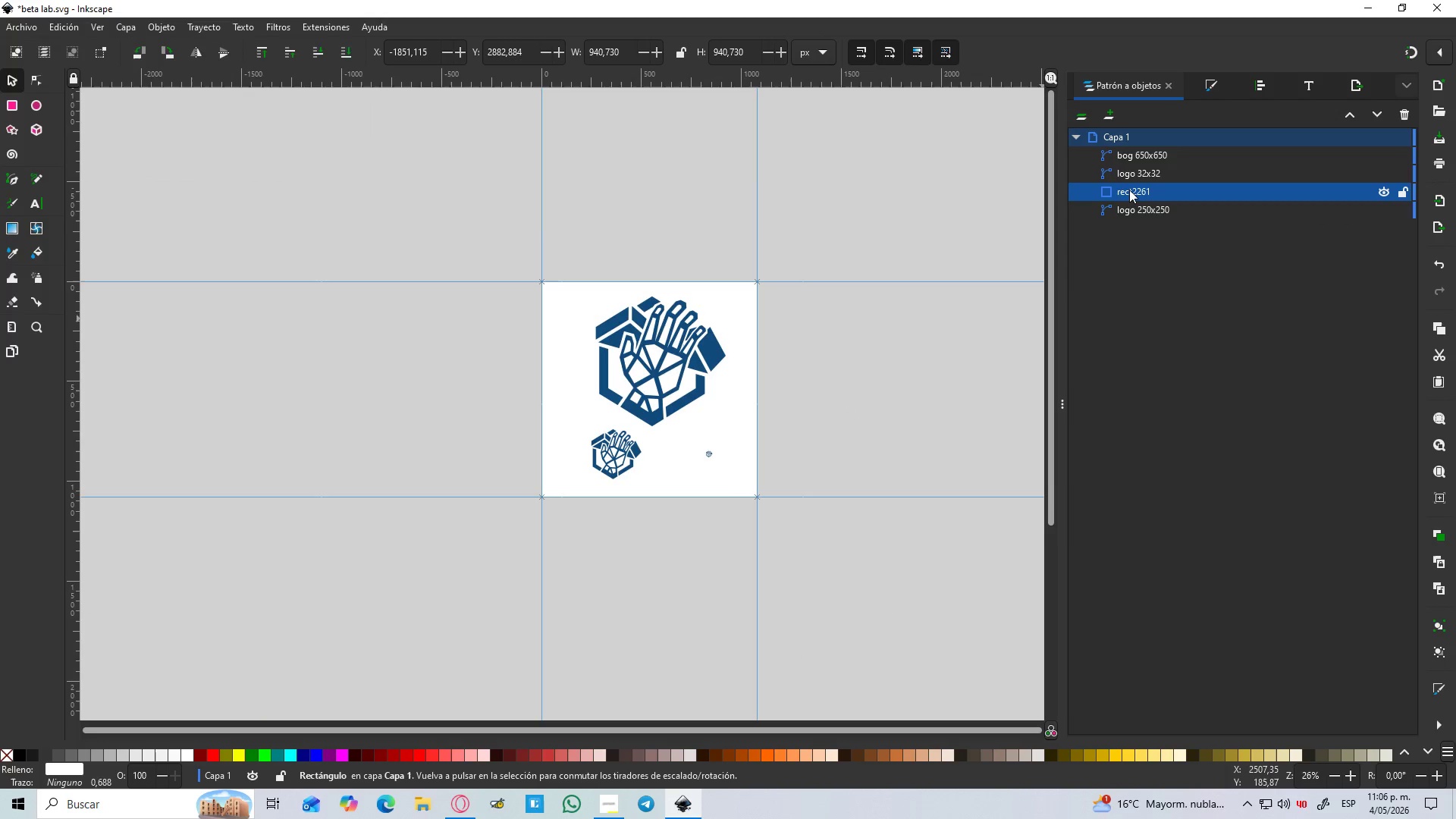 
key(Delete)
 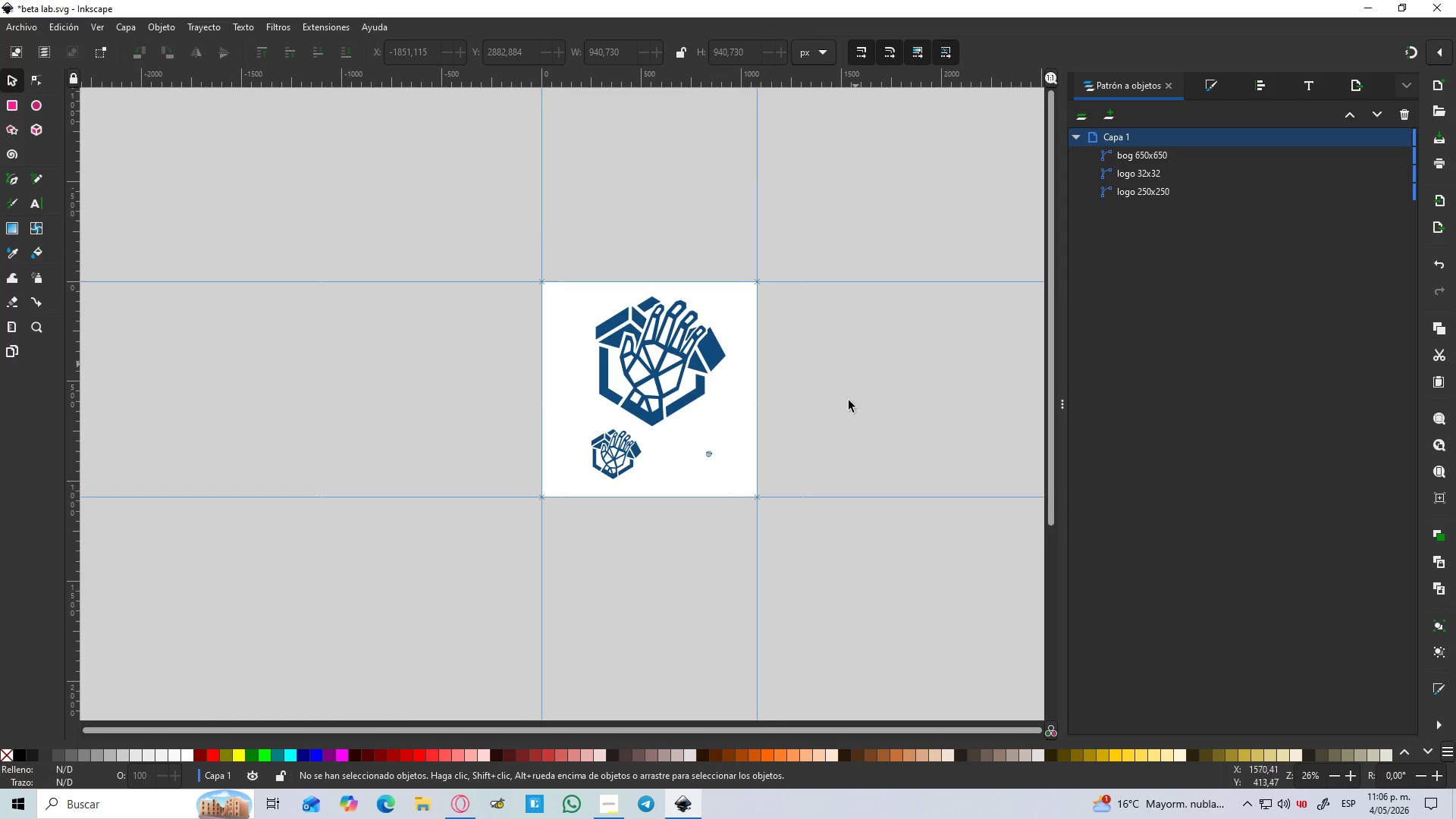 
left_click([839, 458])
 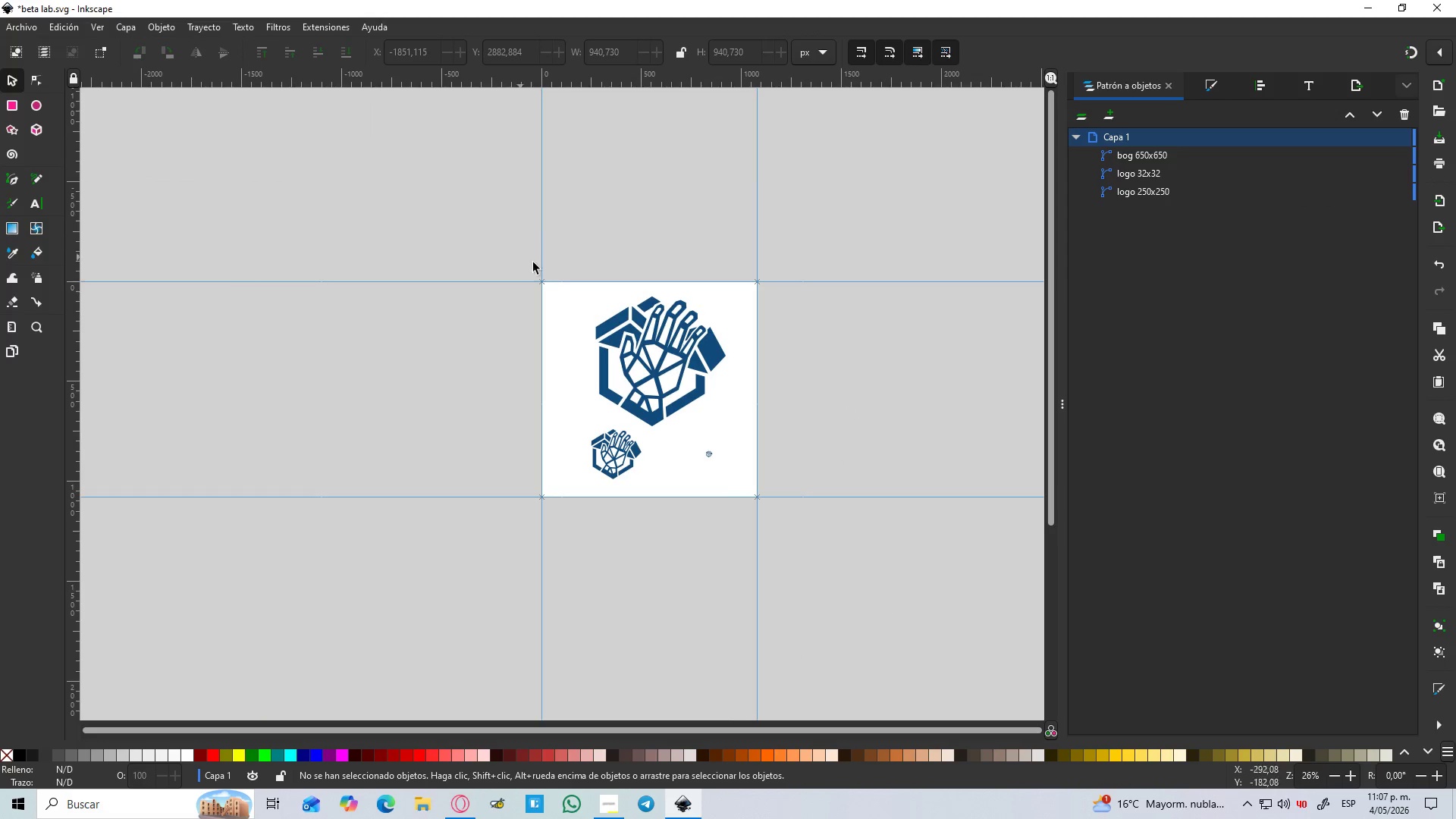 
scroll: coordinate [556, 306], scroll_direction: up, amount: 2.0
 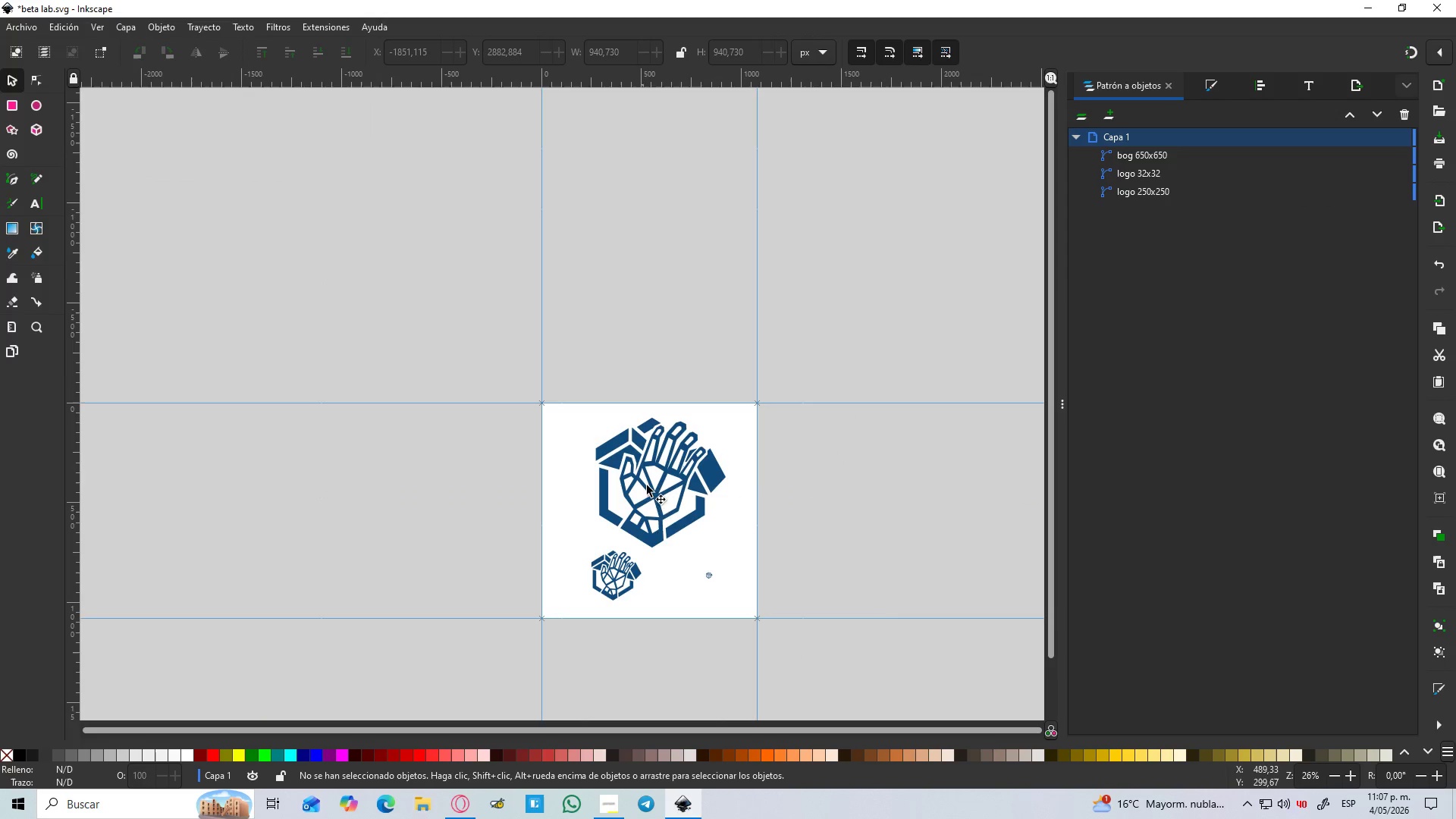 
hold_key(key=ControlLeft, duration=1.39)
scroll: coordinate [667, 544], scroll_direction: up, amount: 3.0
 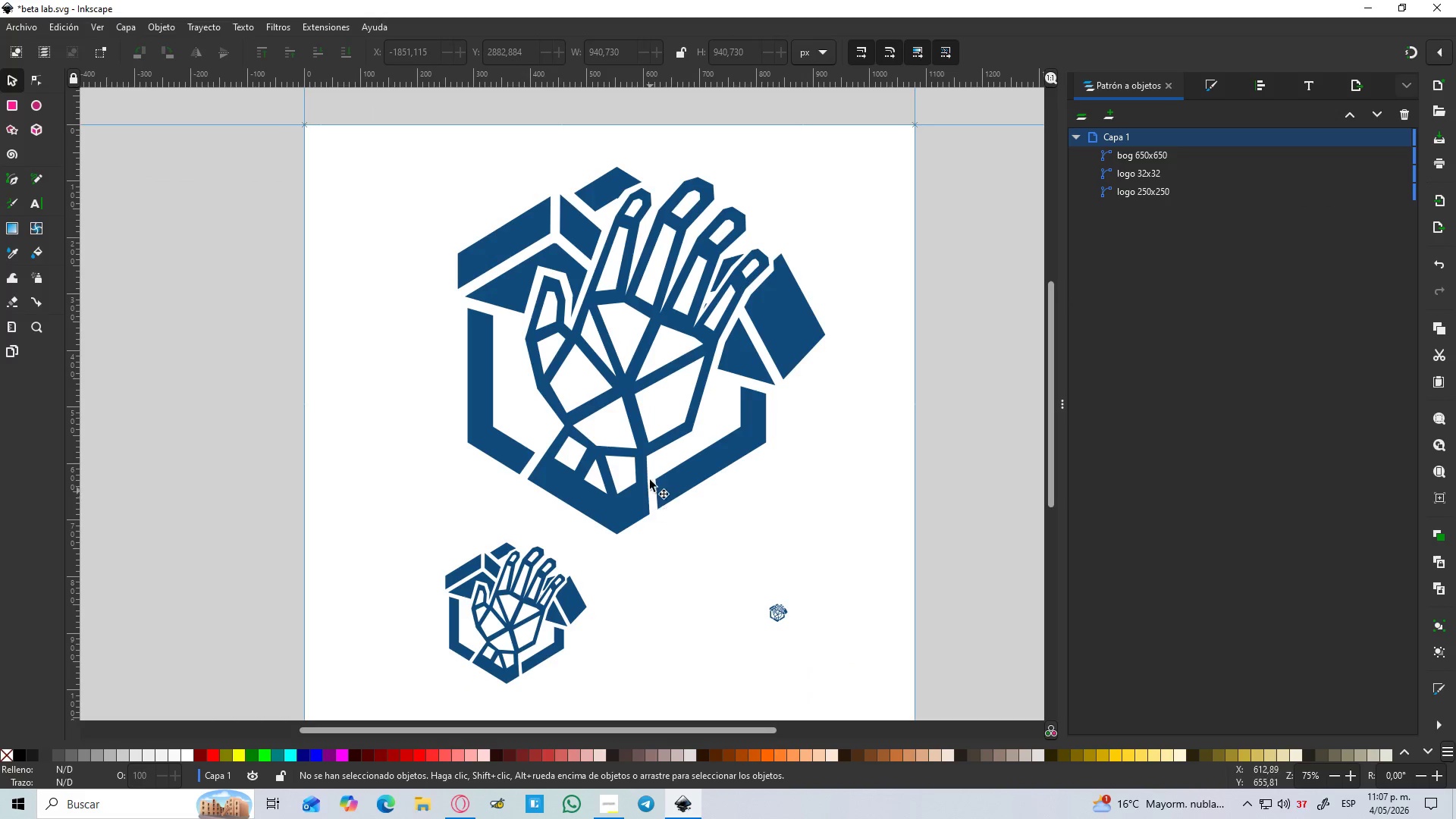 
hold_key(key=ControlLeft, duration=1.25)
scroll: coordinate [651, 460], scroll_direction: down, amount: 5.0
 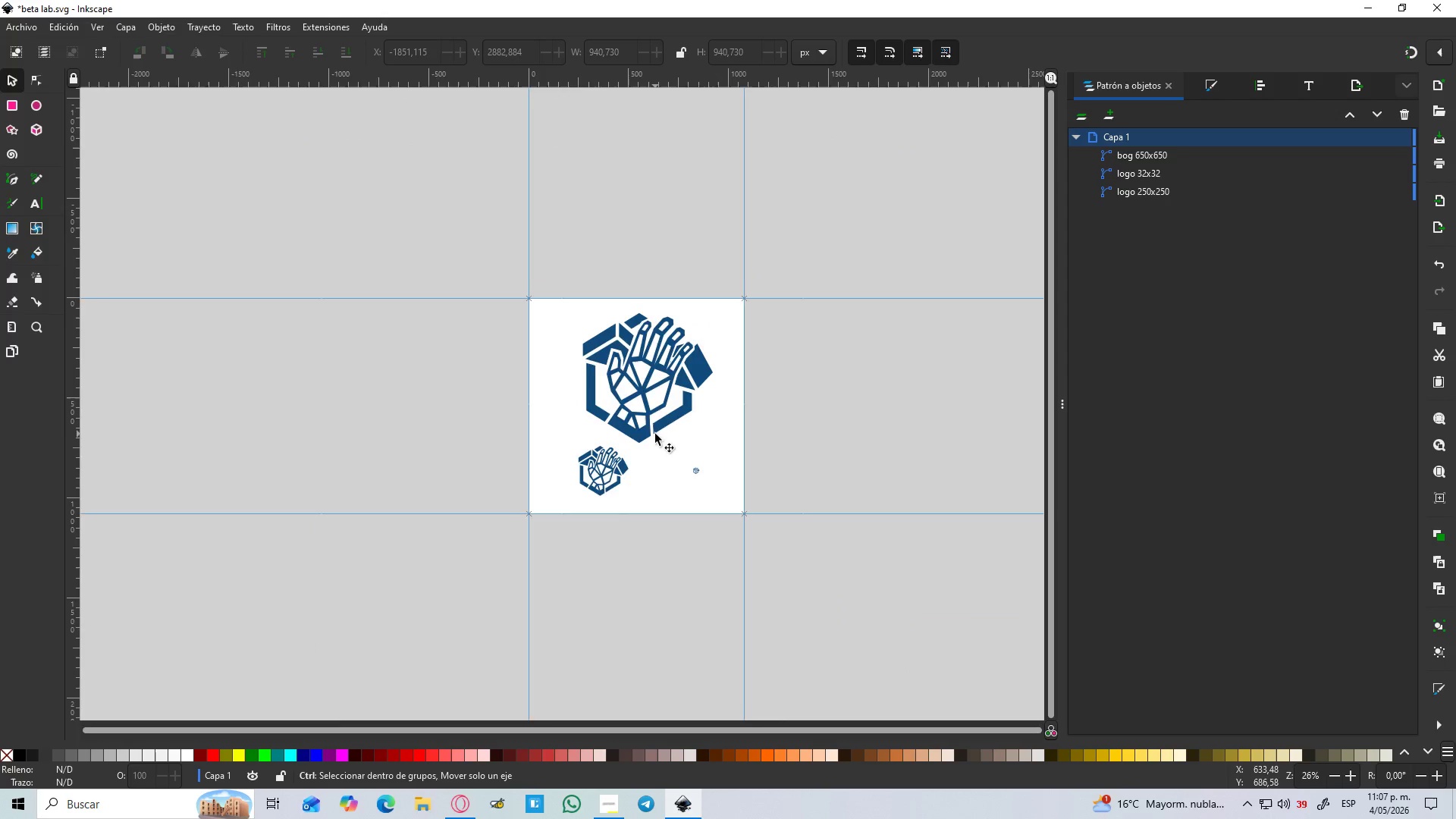 
hold_key(key=ControlLeft, duration=0.55)
 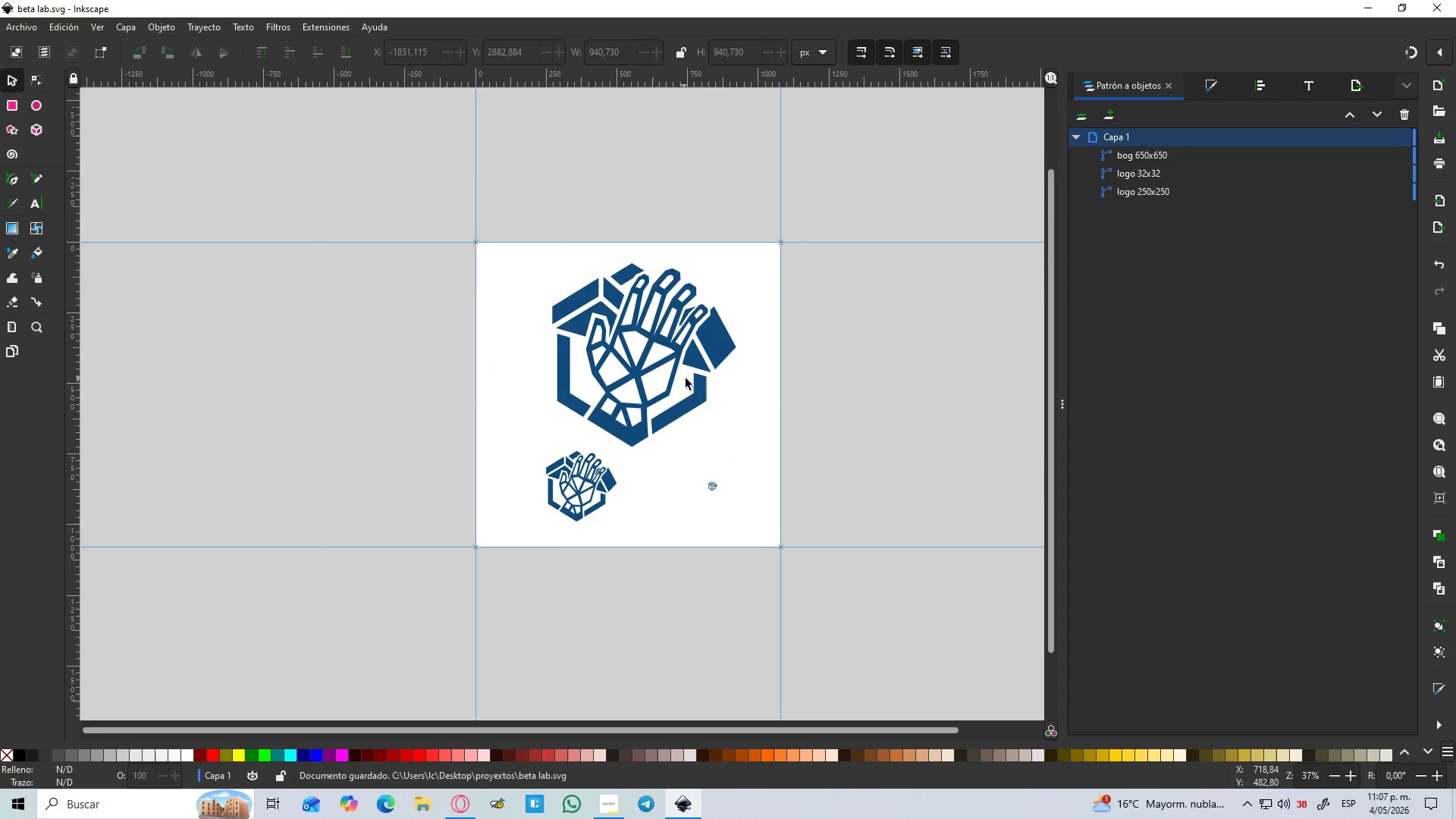 
scroll: coordinate [655, 434], scroll_direction: up, amount: 1.0
 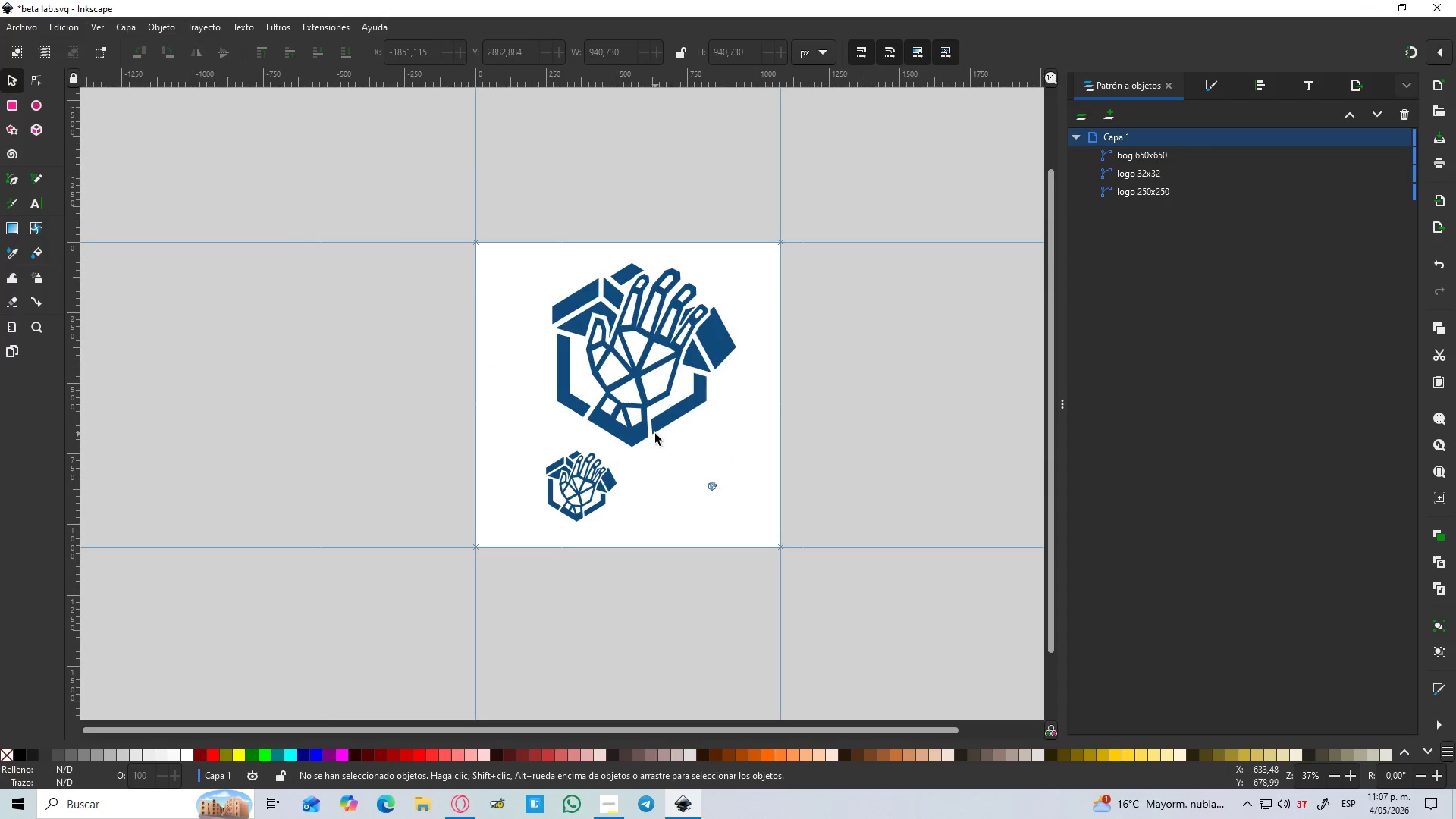 